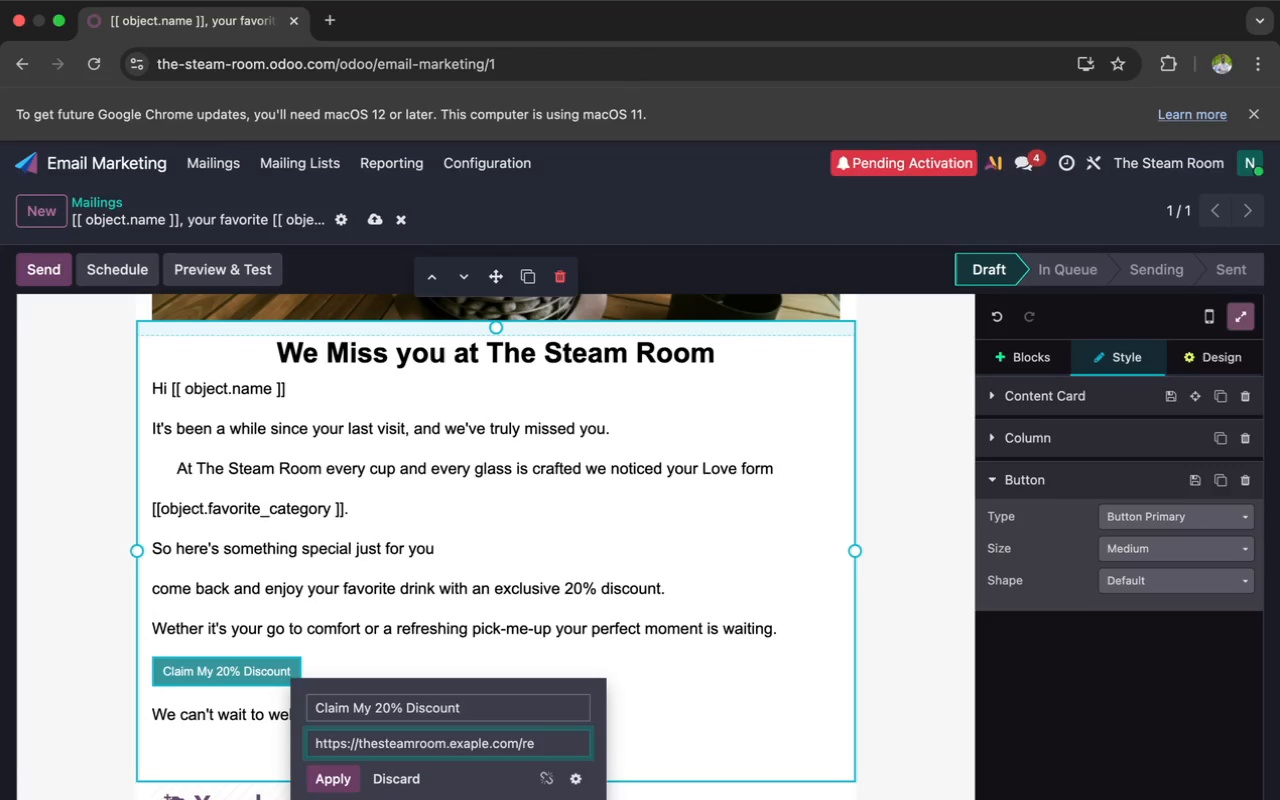 
type(deem)
 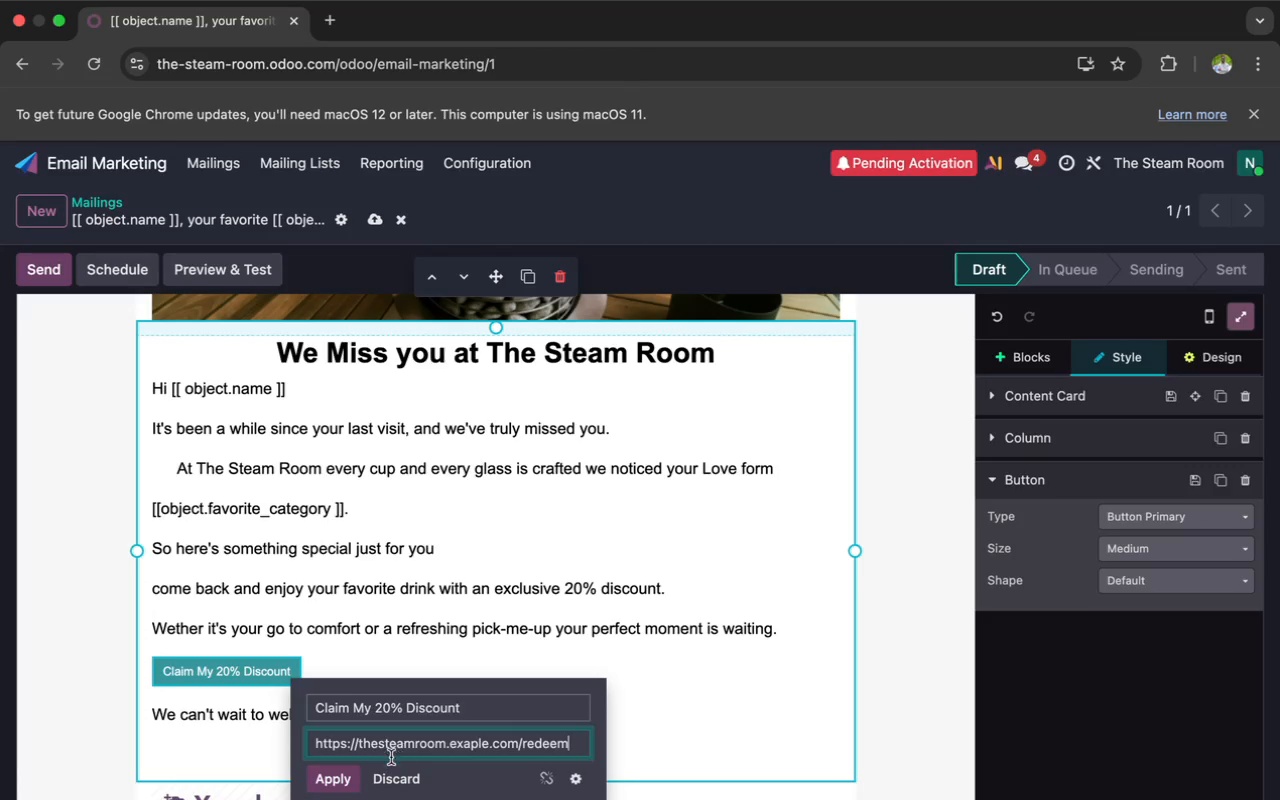 
left_click([340, 784])
 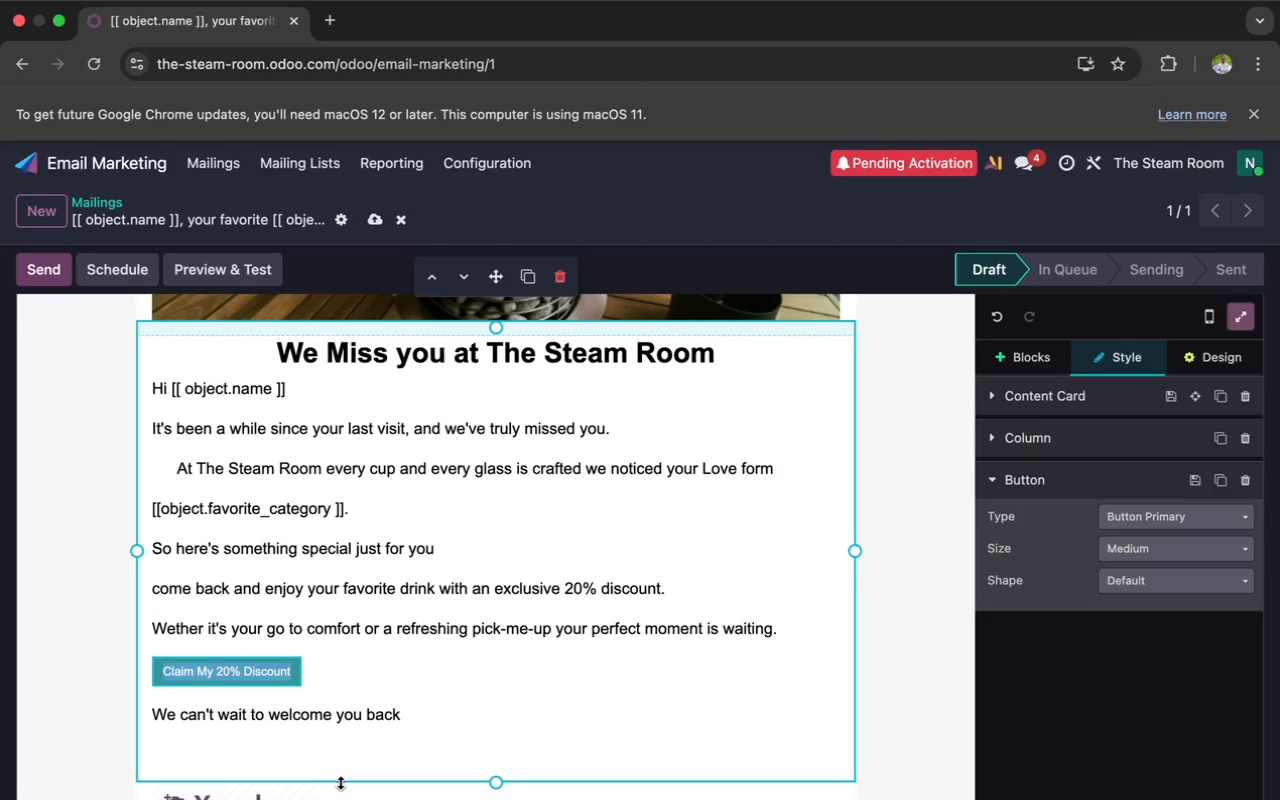 
mouse_move([387, 729])
 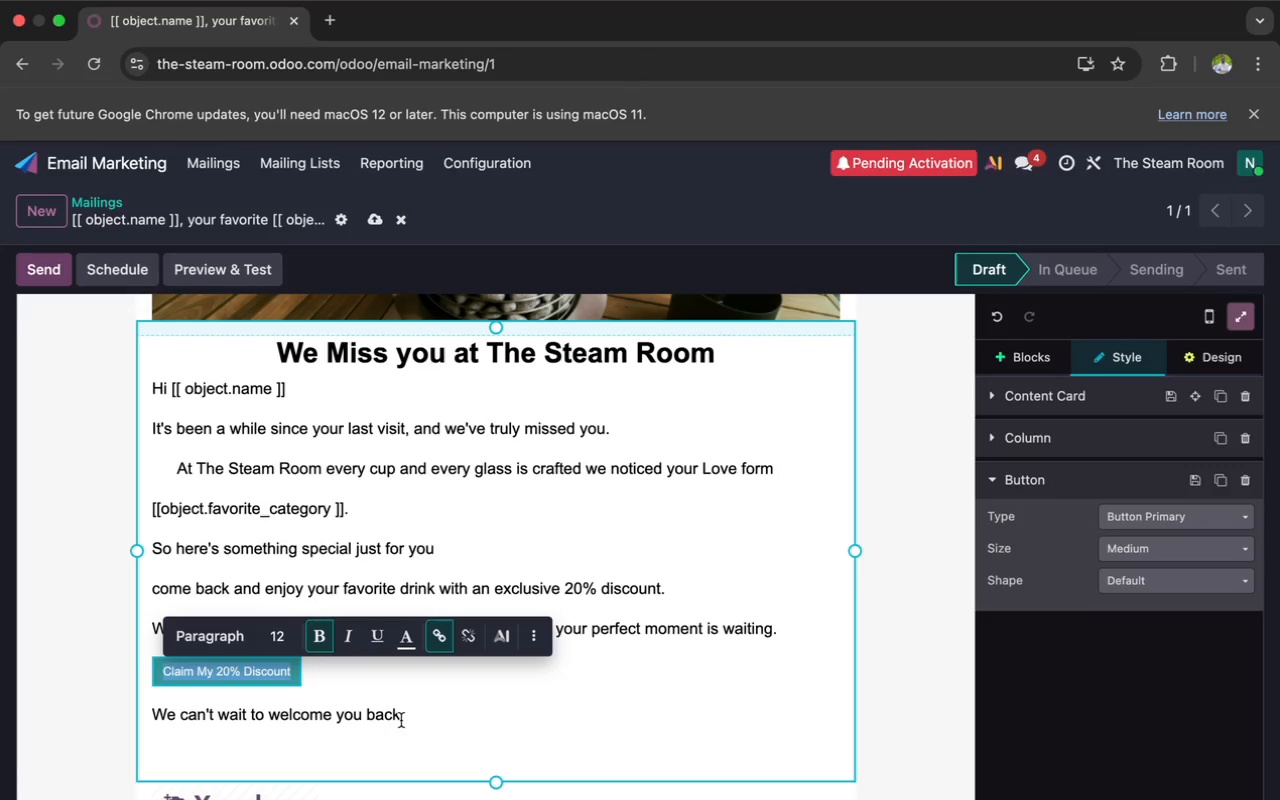 
left_click([403, 719])
 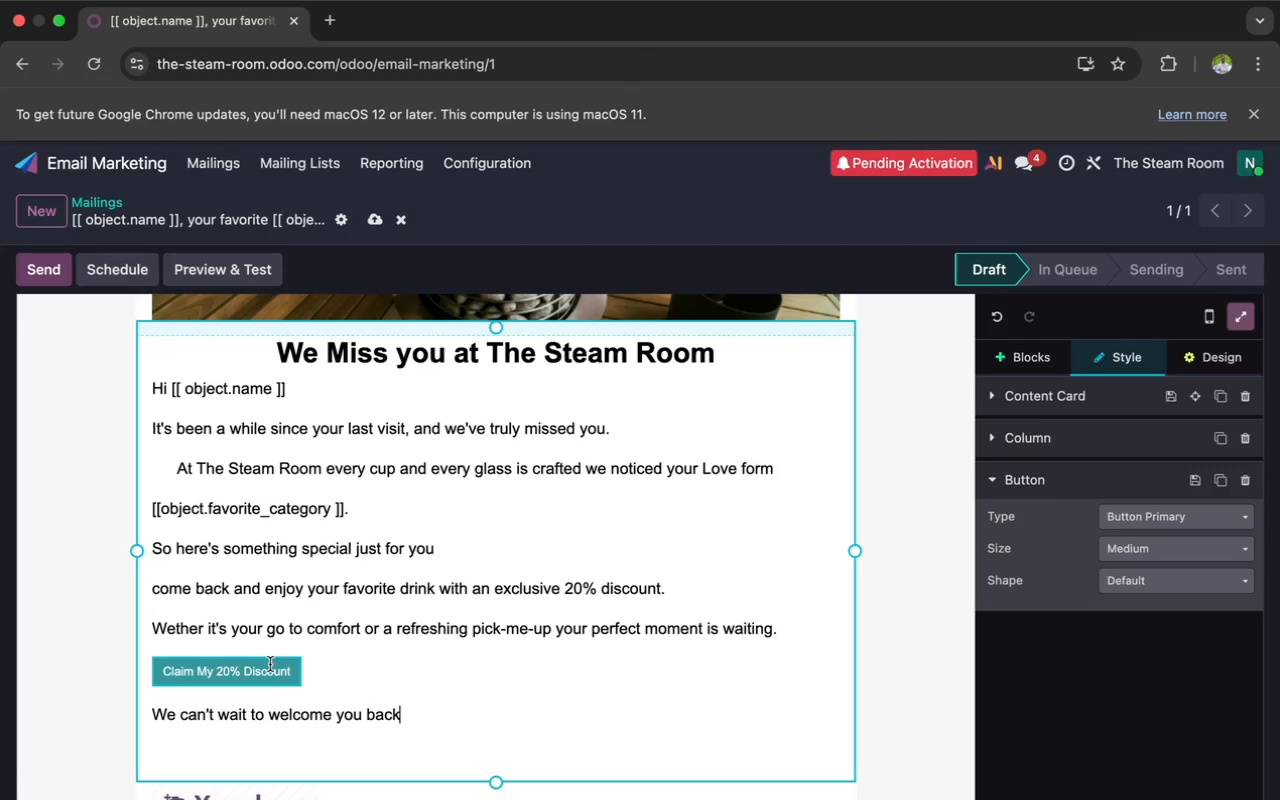 
left_click_drag(start_coordinate=[270, 661], to_coordinate=[334, 739])
 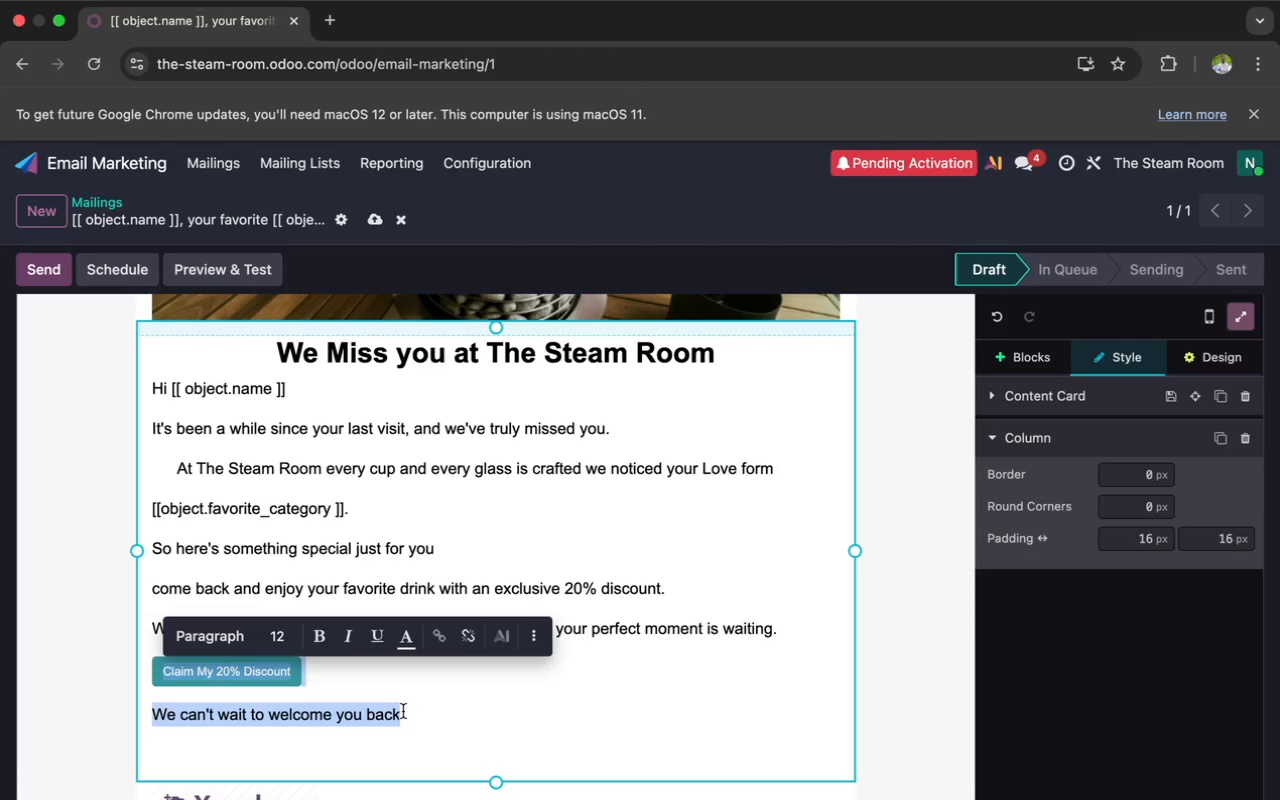 
left_click([406, 714])
 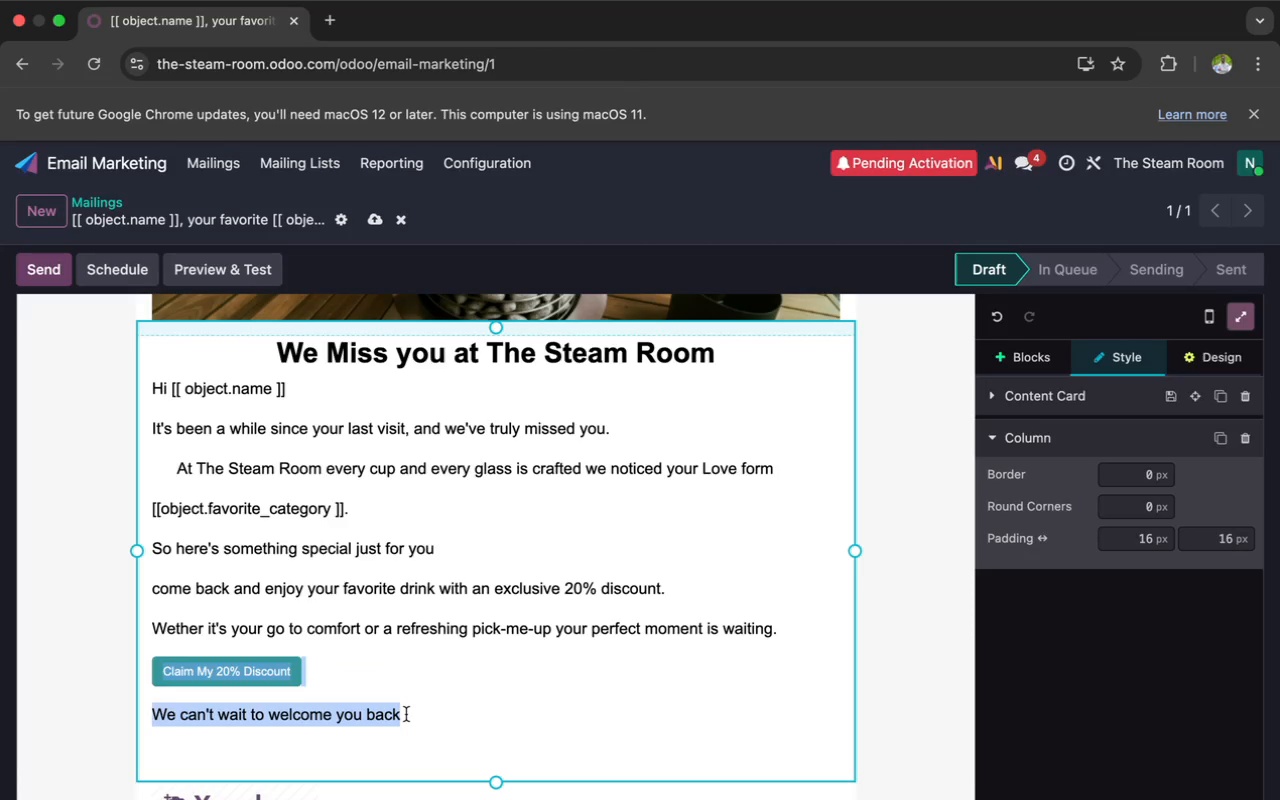 
left_click_drag(start_coordinate=[406, 714], to_coordinate=[159, 711])
 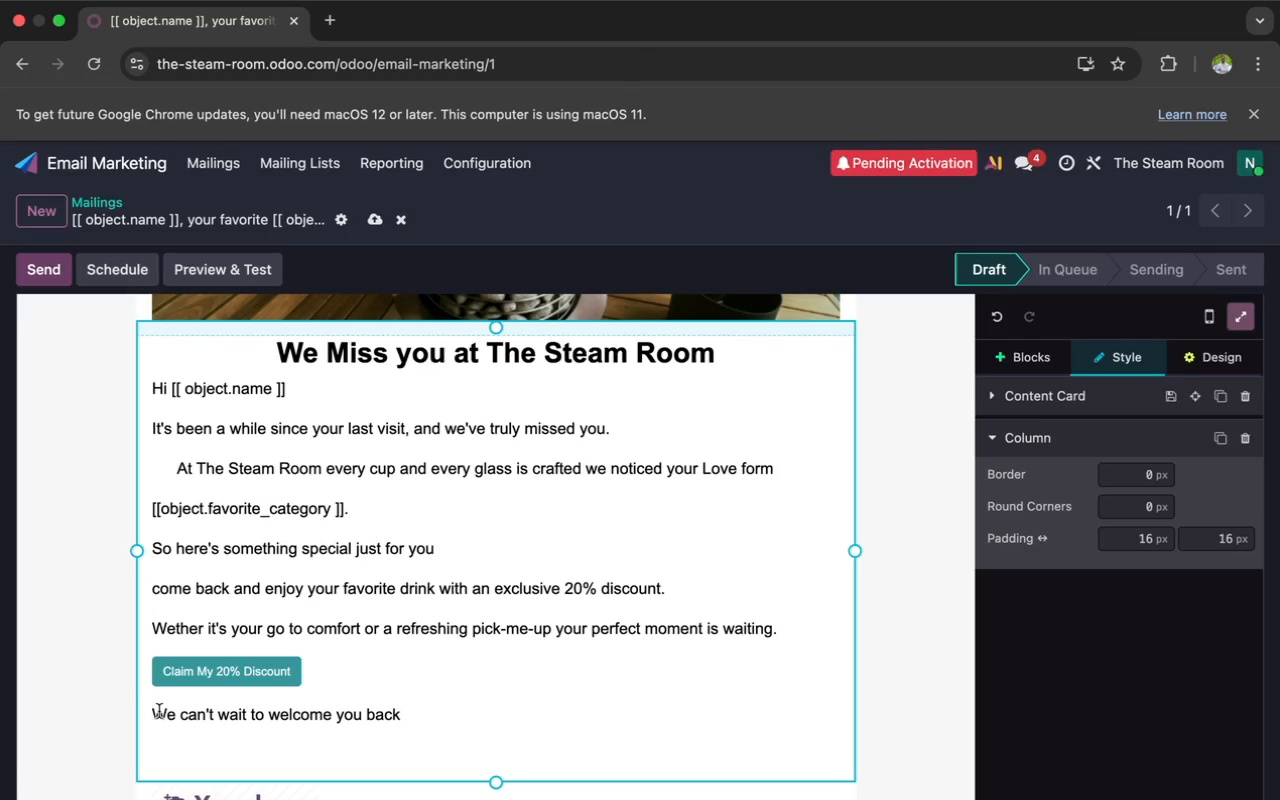 
left_click([159, 711])
 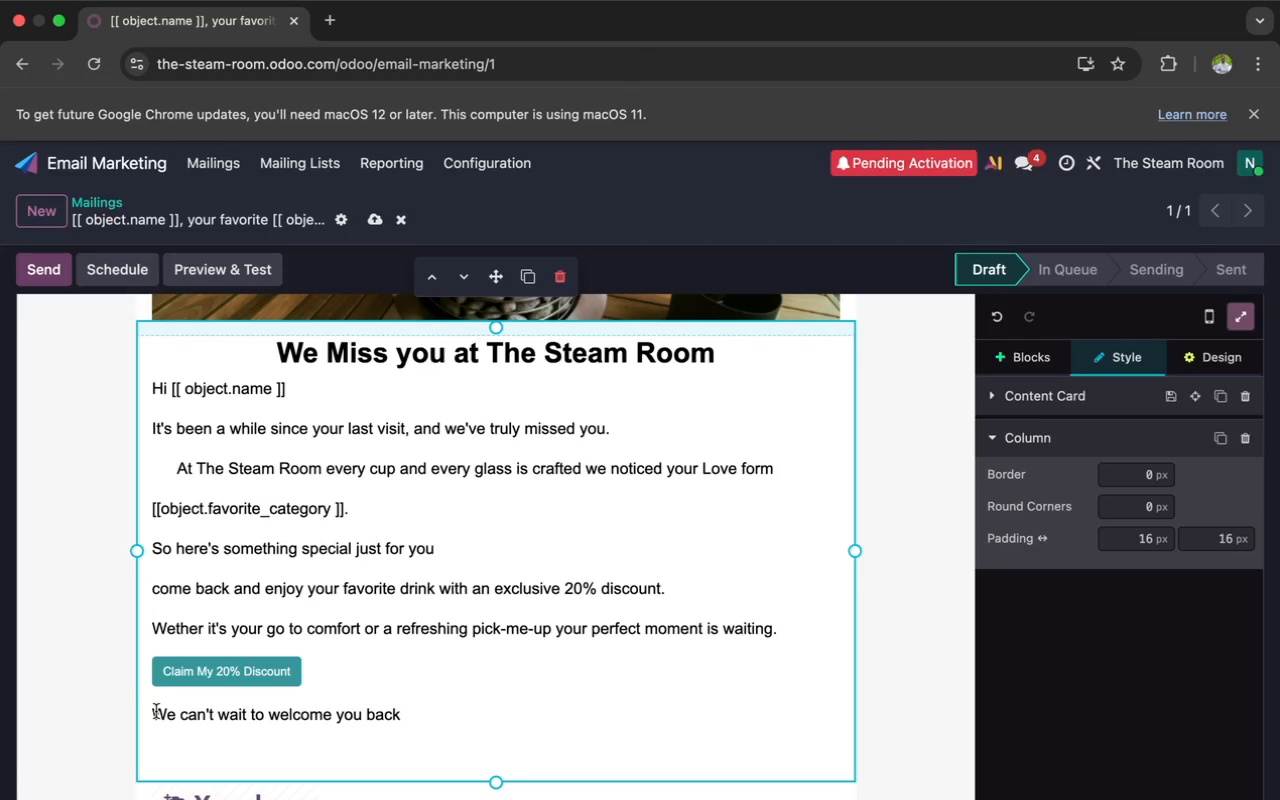 
left_click_drag(start_coordinate=[153, 711], to_coordinate=[414, 717])
 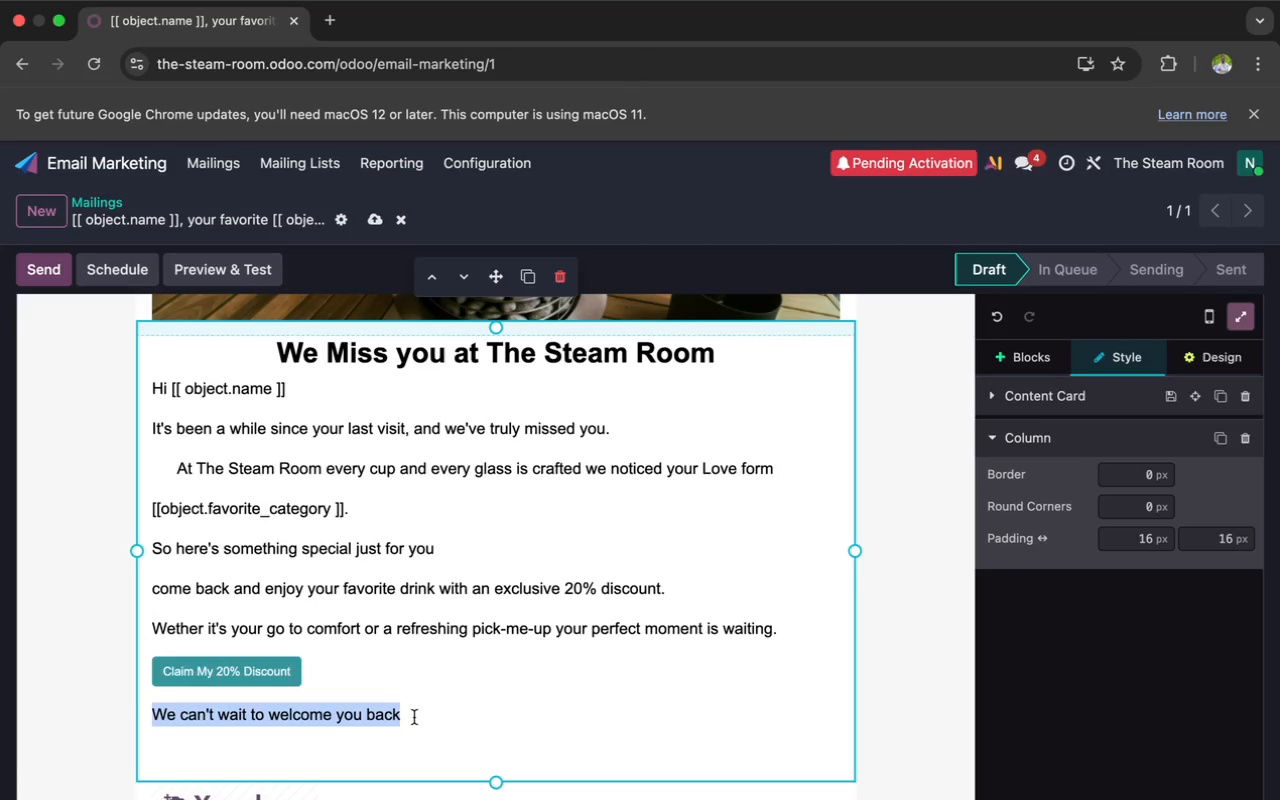 
key(Meta+CommandLeft)
 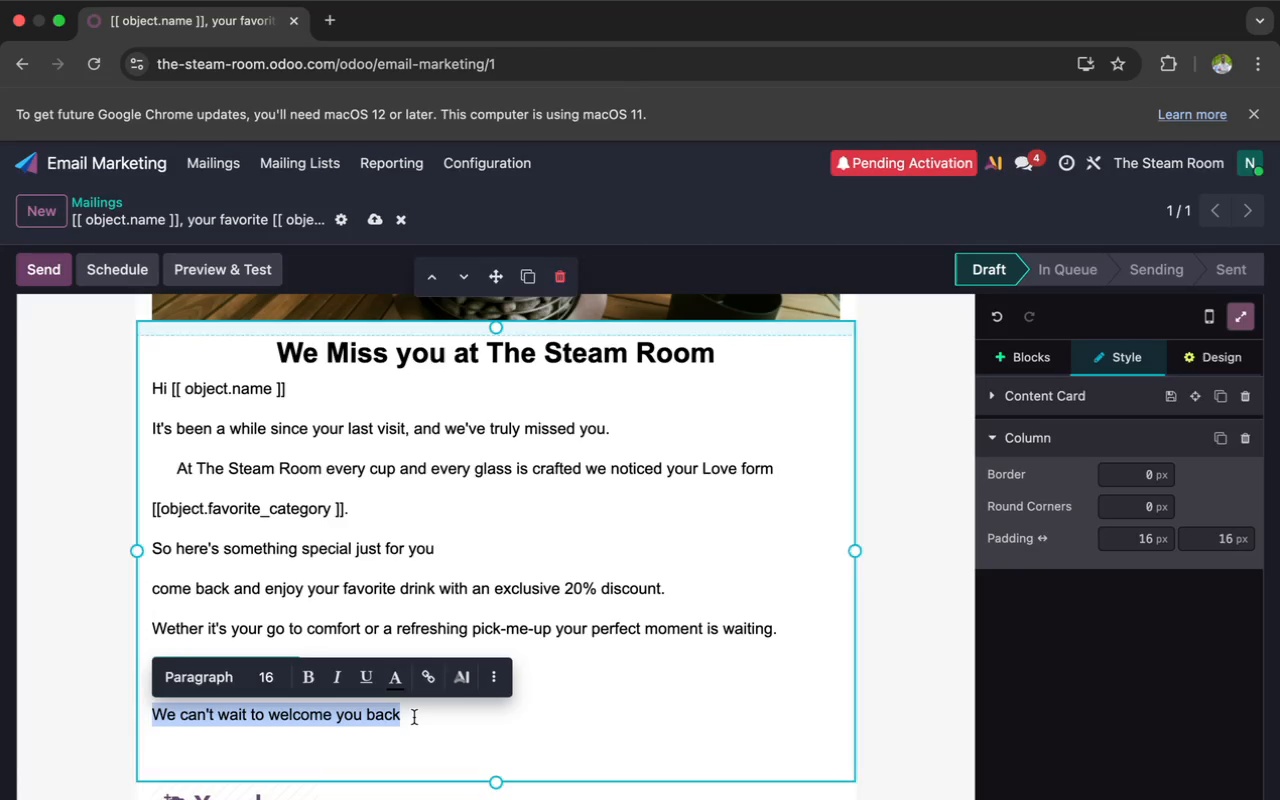 
key(Meta+X)
 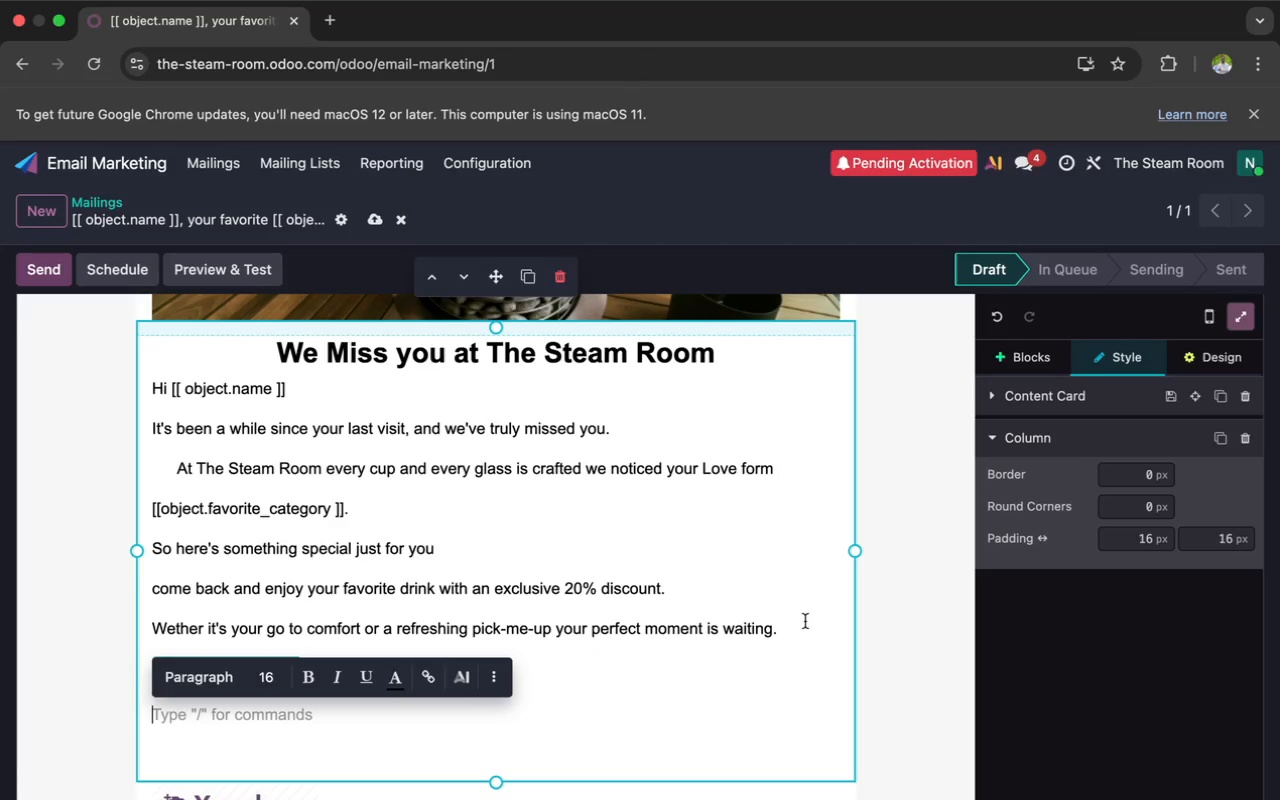 
left_click([794, 634])
 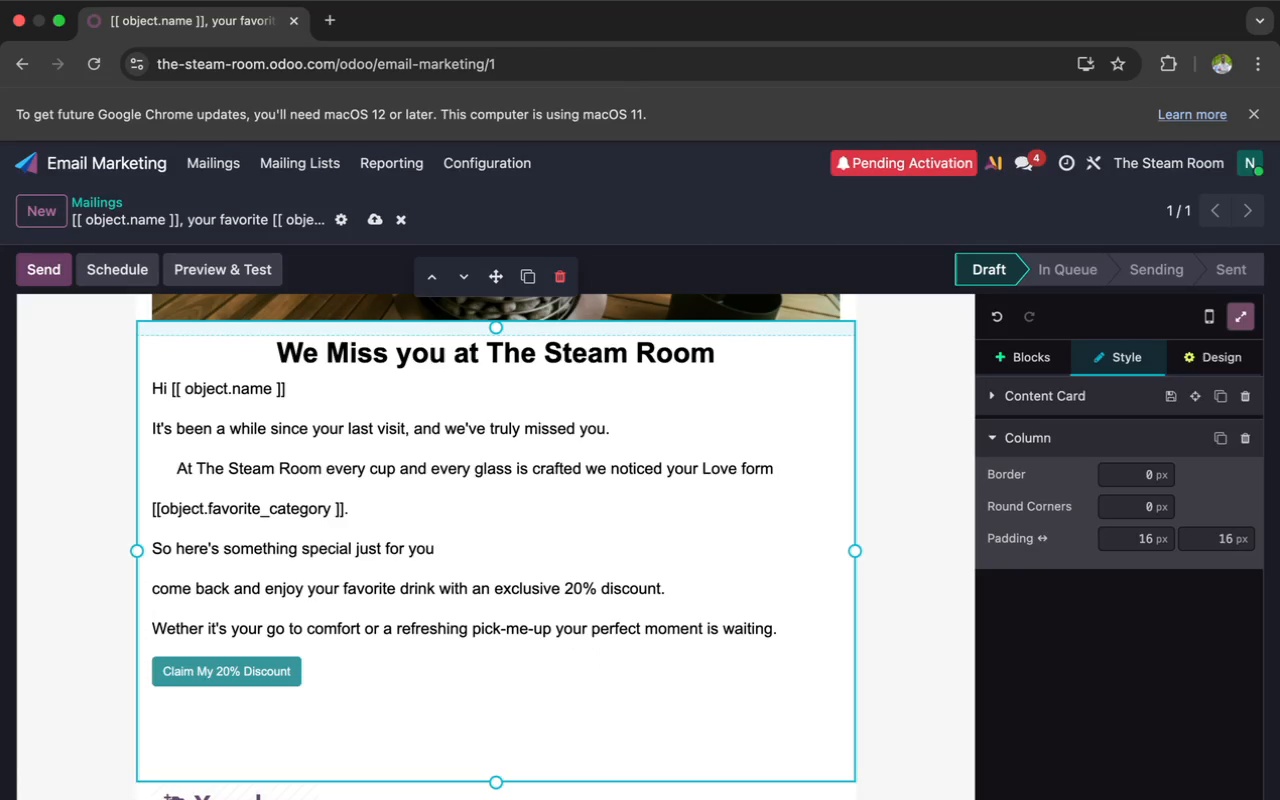 
key(Enter)
 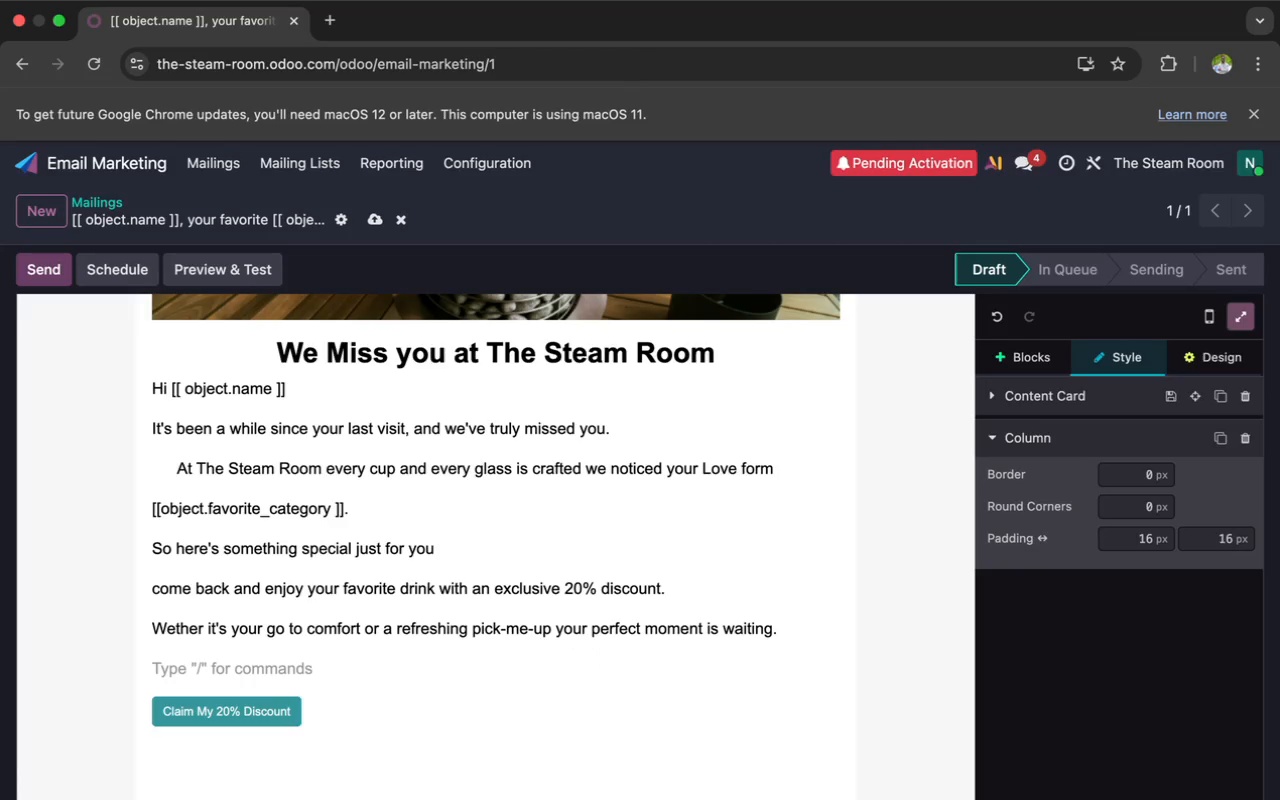 
key(Meta+V)
 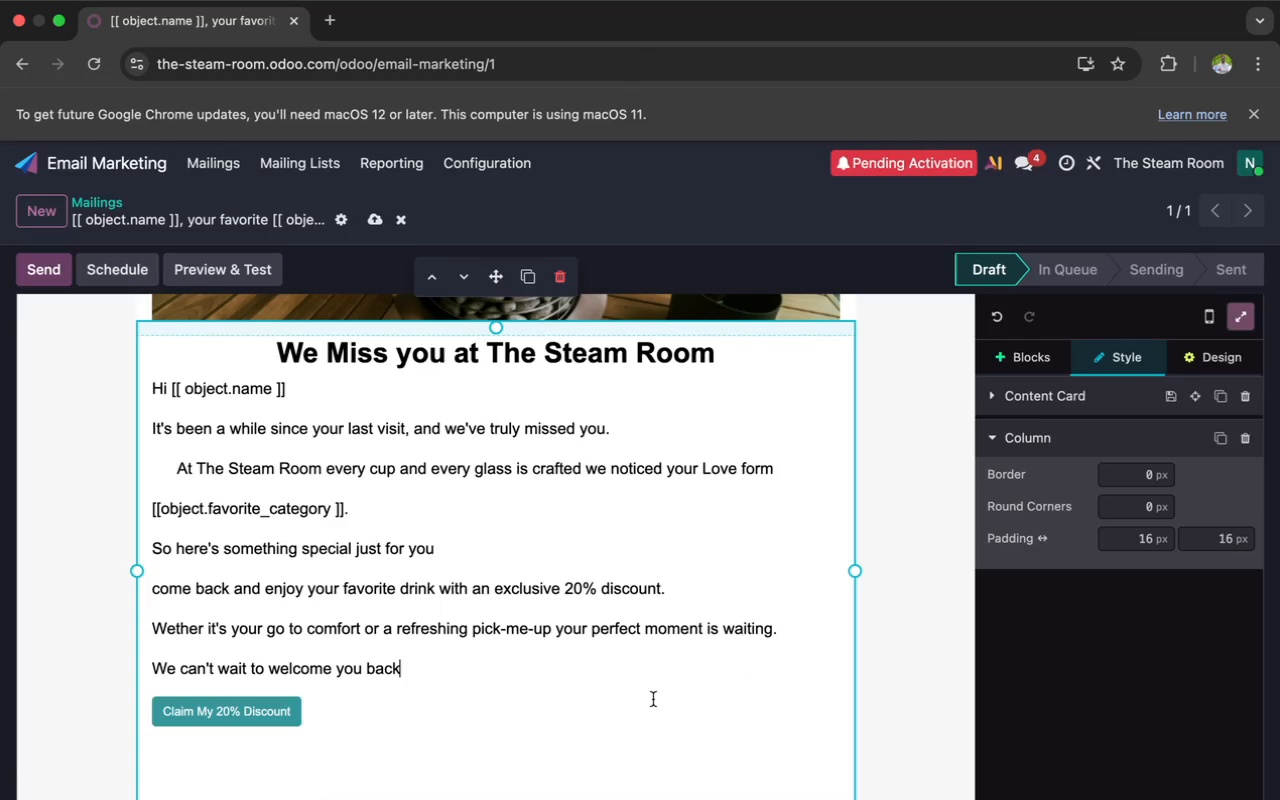 
left_click_drag(start_coordinate=[364, 709], to_coordinate=[141, 706])
 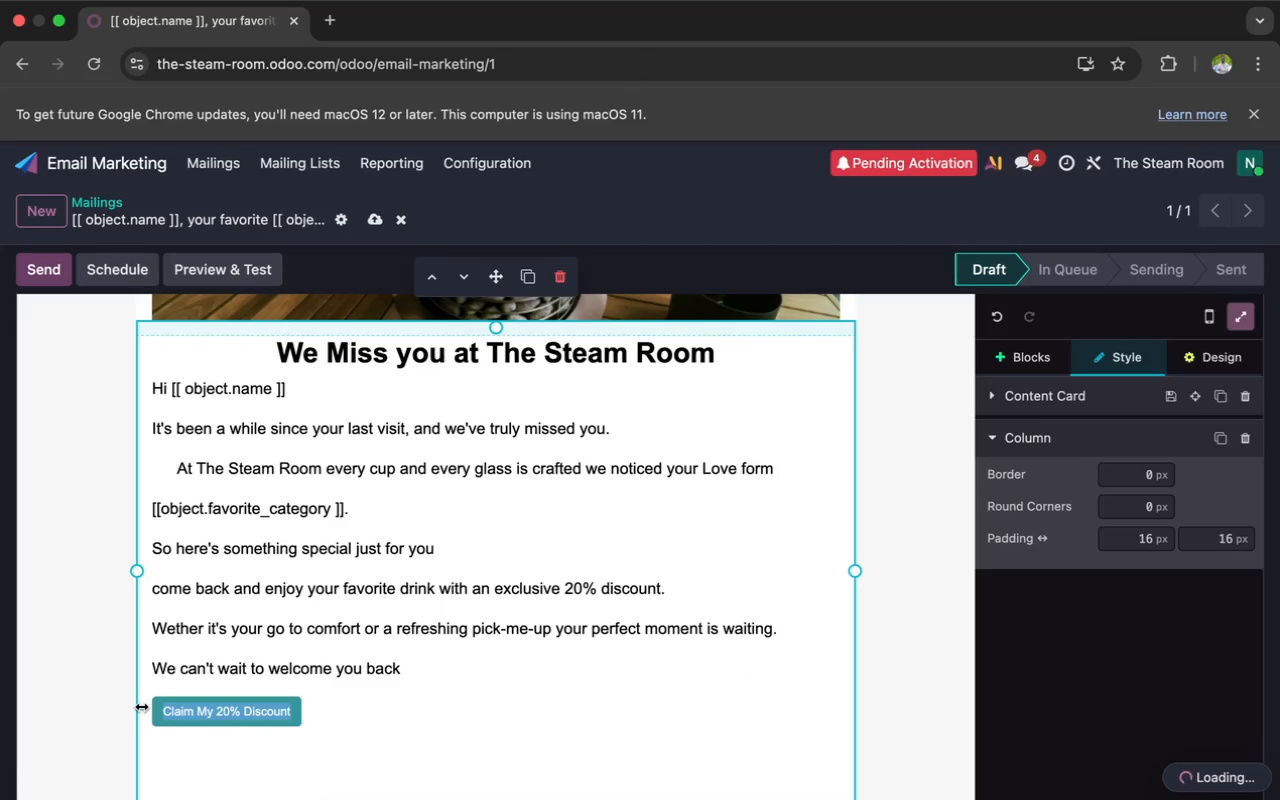 
mouse_move([196, 706])
 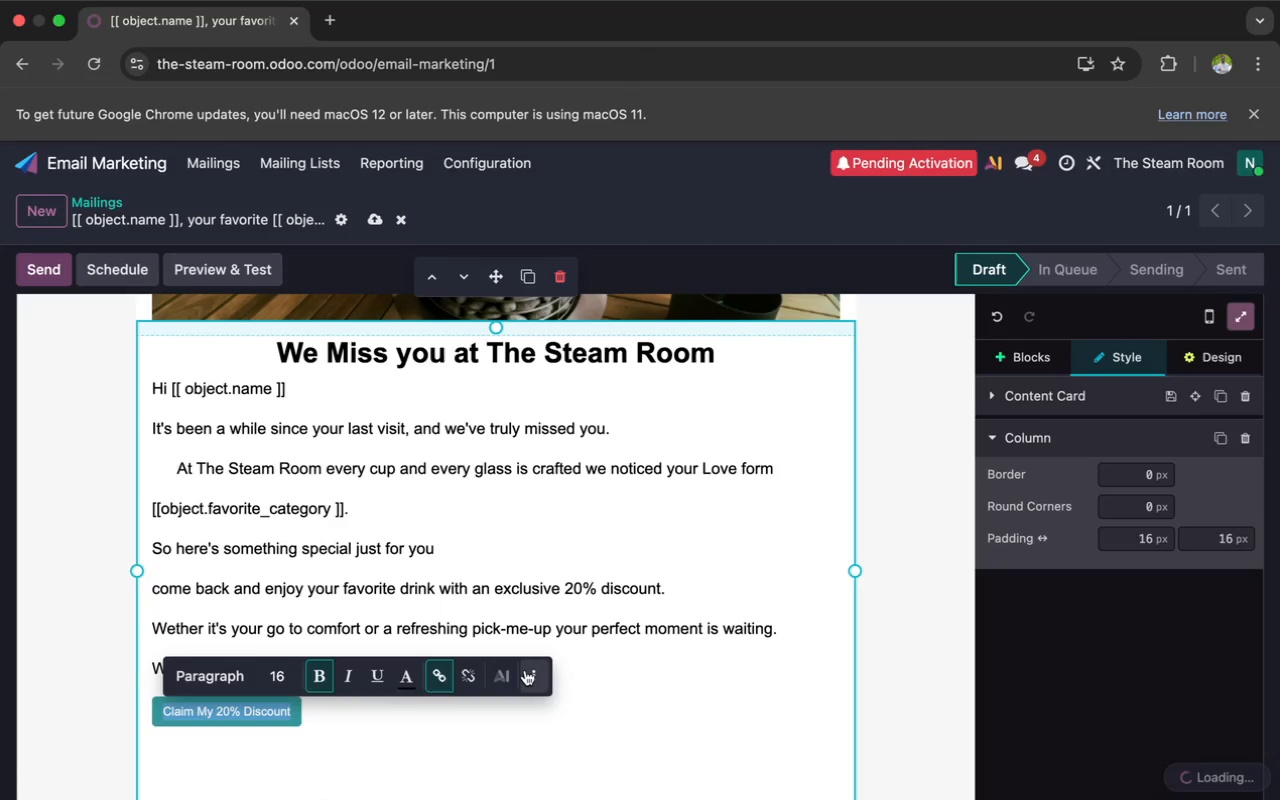 
left_click([531, 672])
 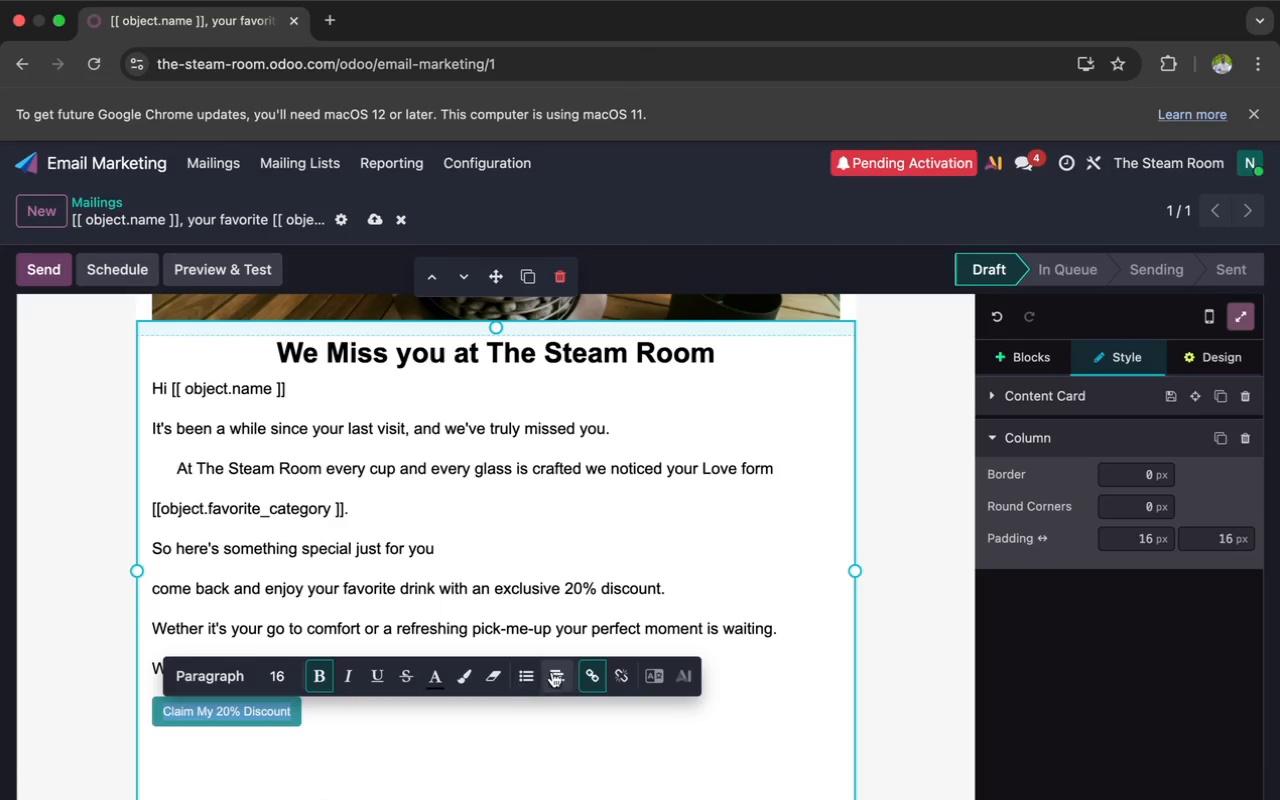 
left_click([557, 675])
 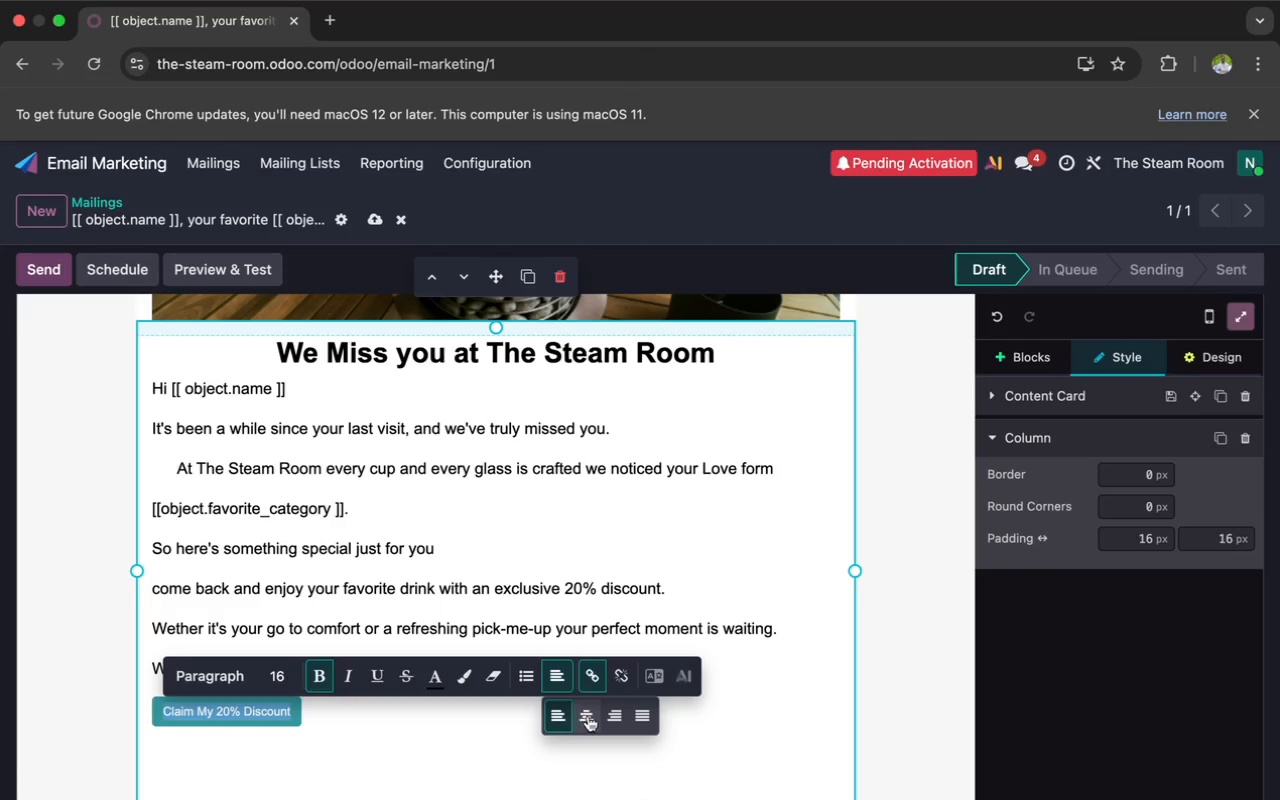 
left_click([591, 717])
 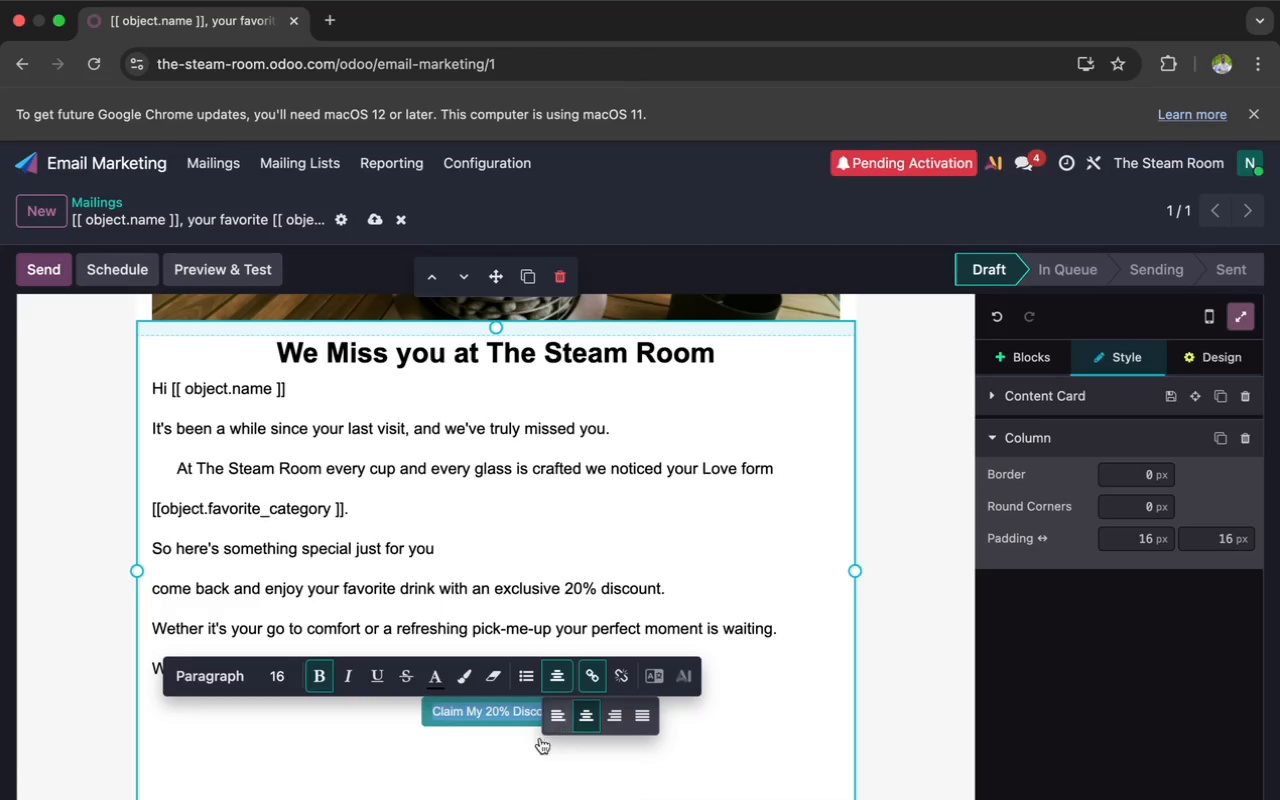 
left_click([524, 745])
 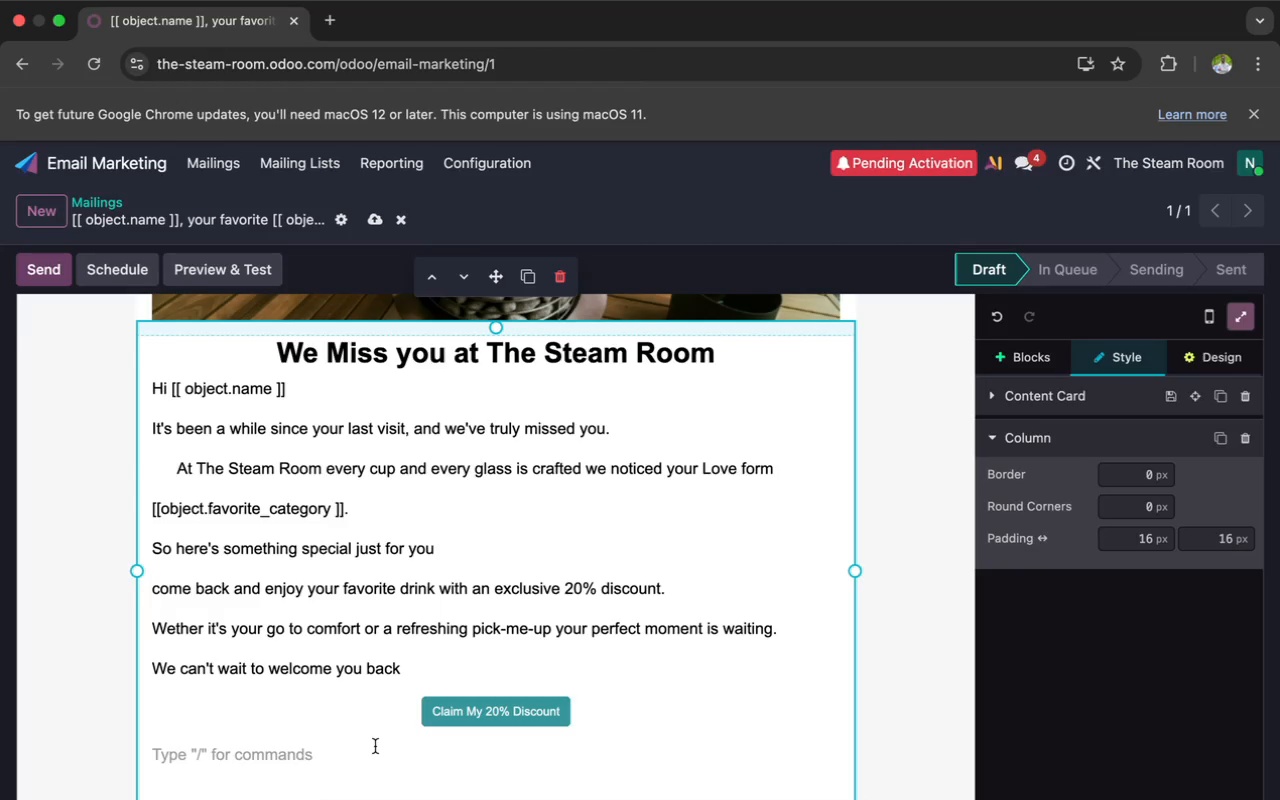 
wait(28.34)
 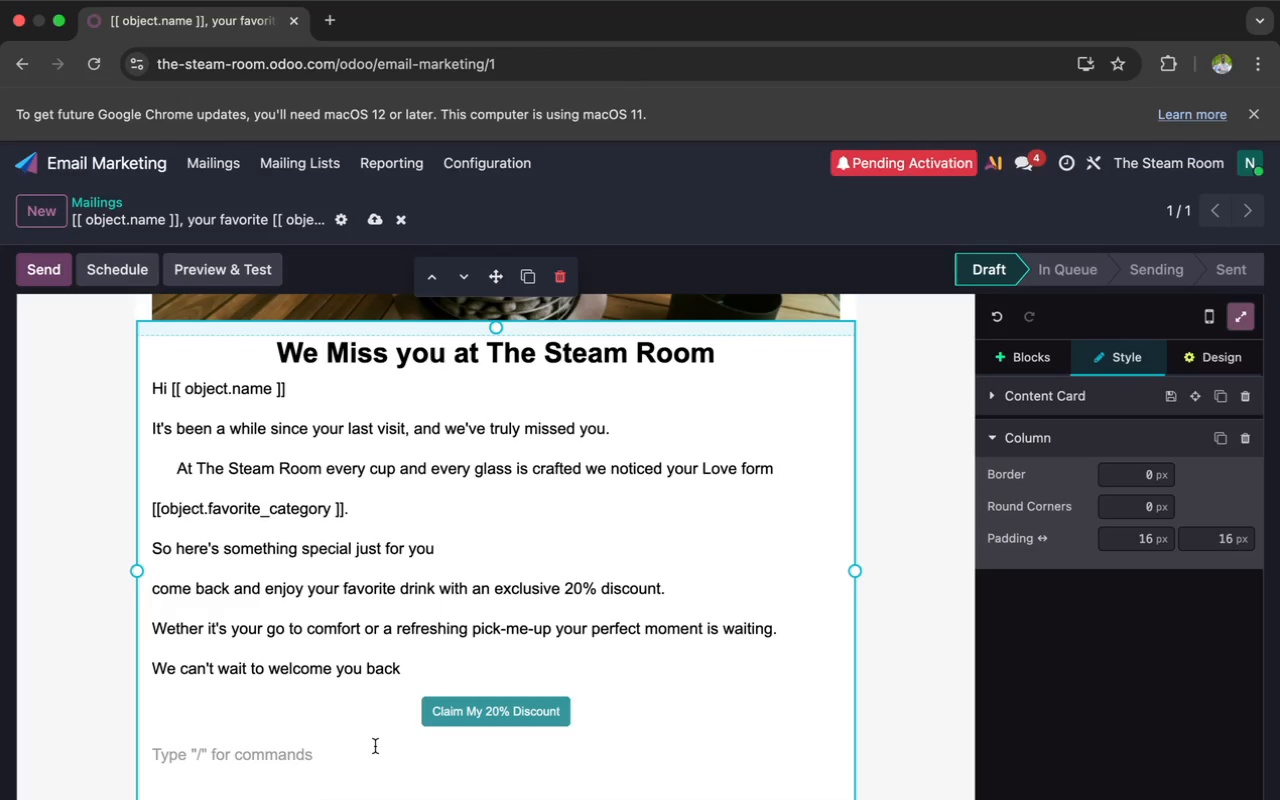 
type(Fre)
 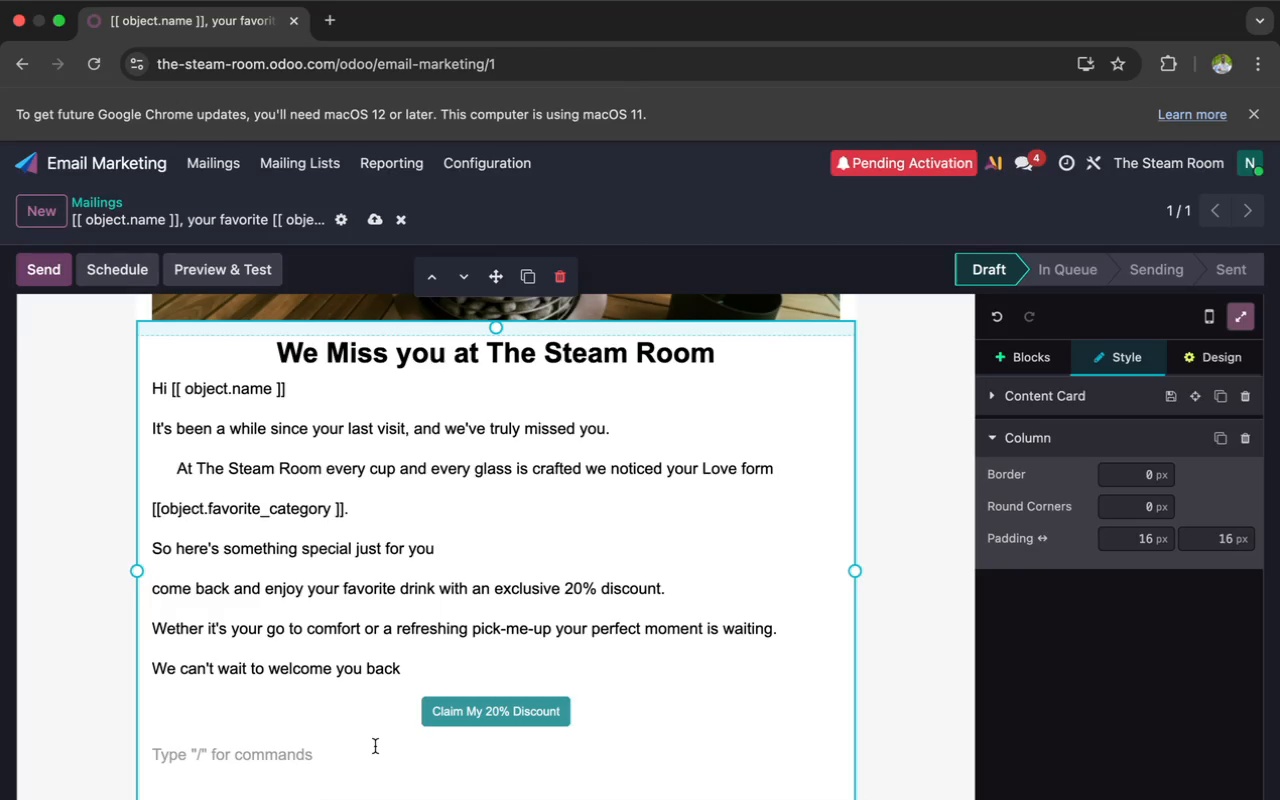 
left_click([375, 746])
 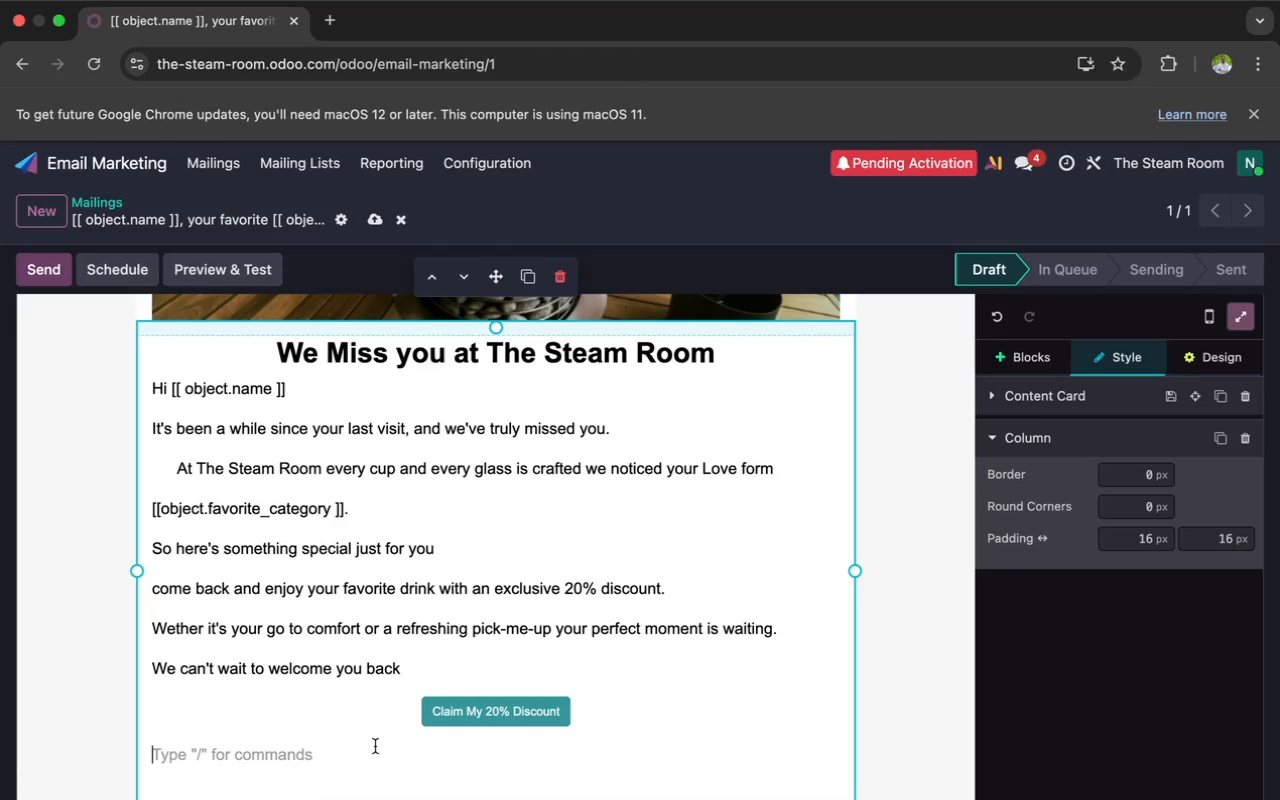 
type(Fre)
 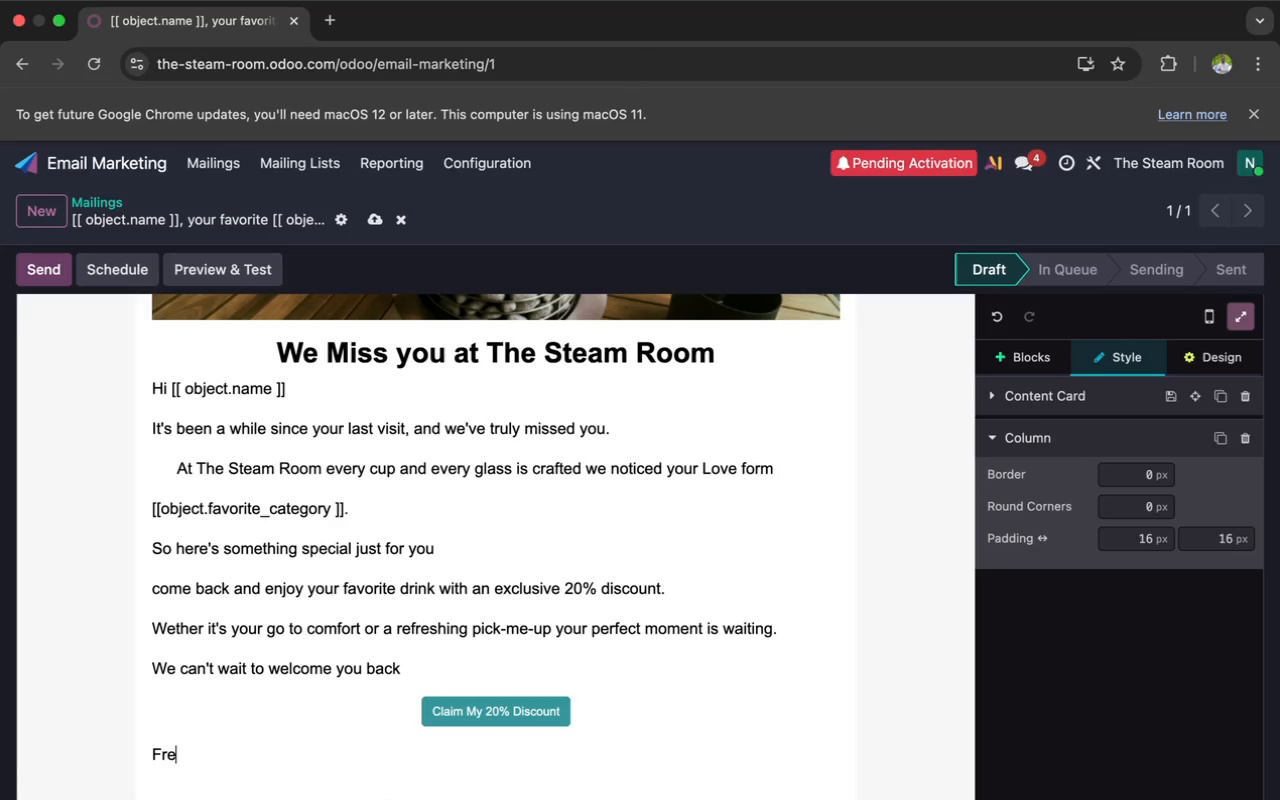 
type(shly brewed coffee)
 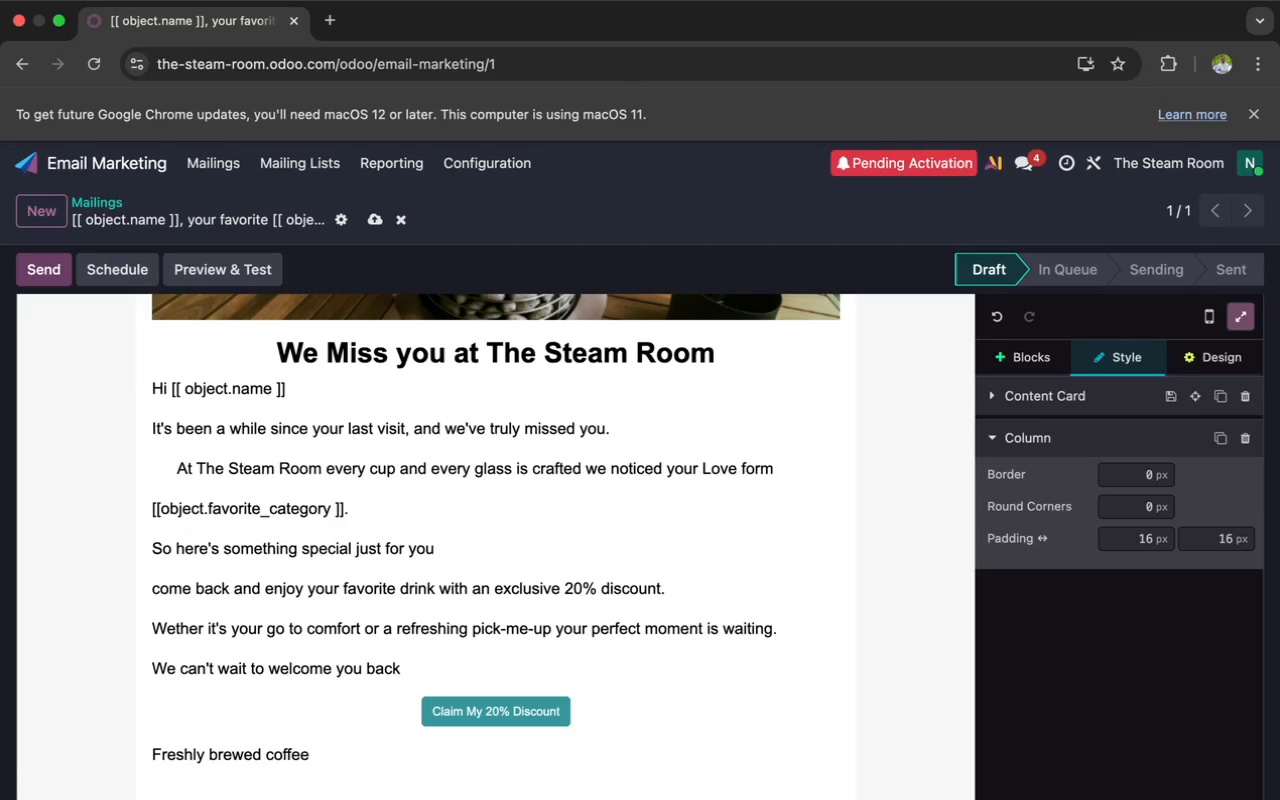 
key(Enter)
 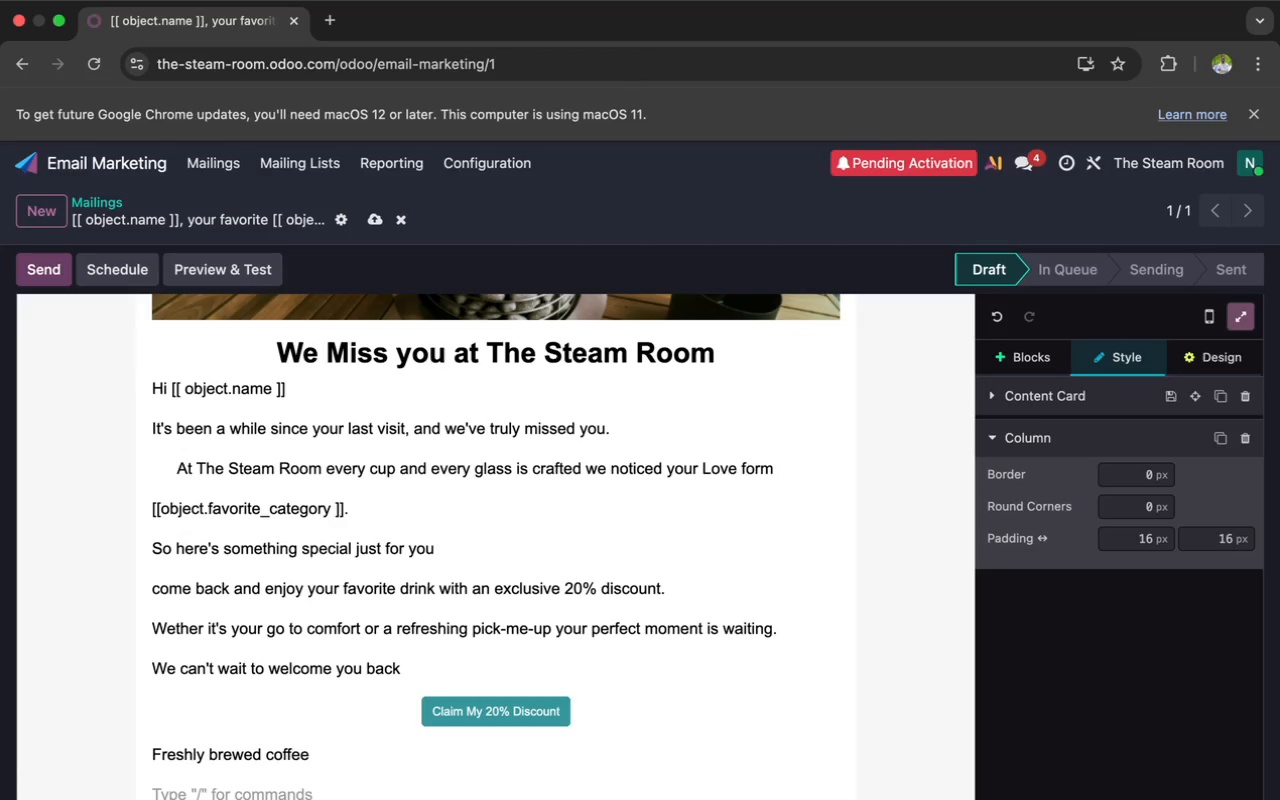 
type(Premium teas)
 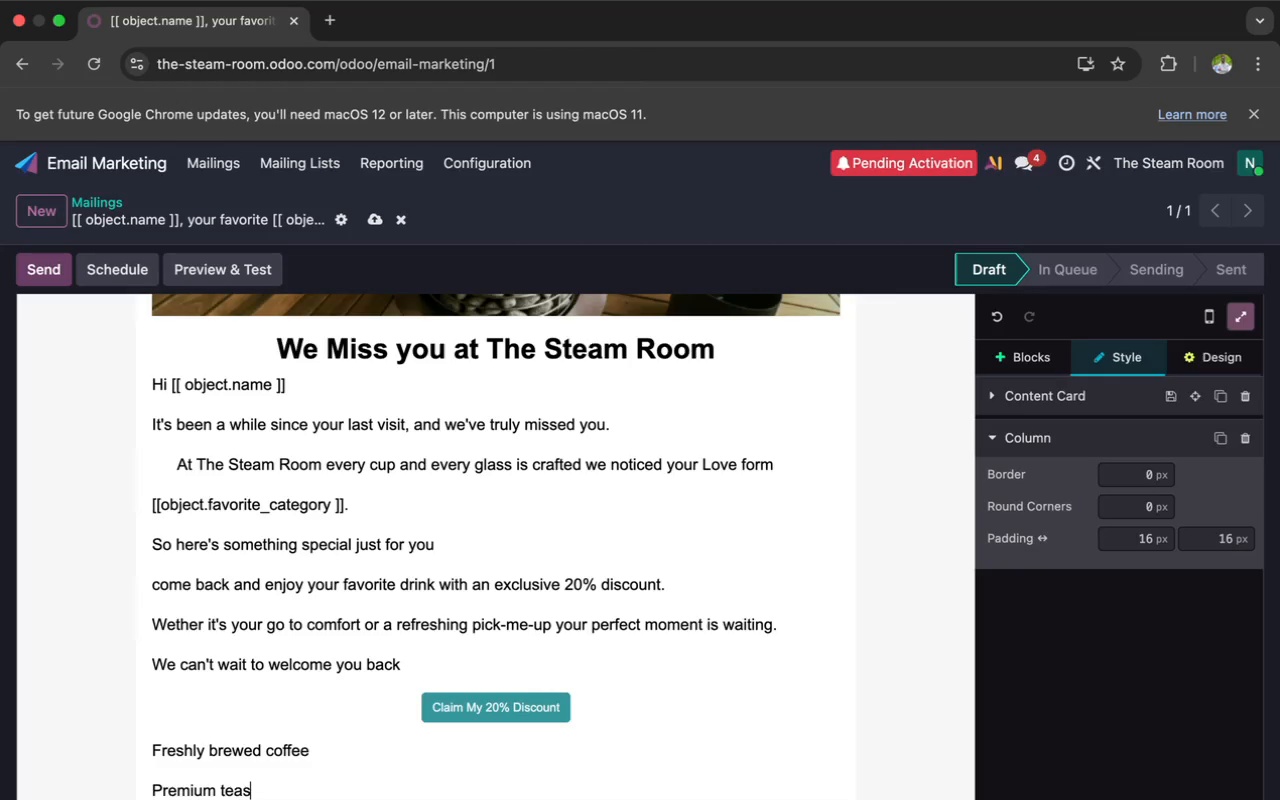 
key(Enter)
 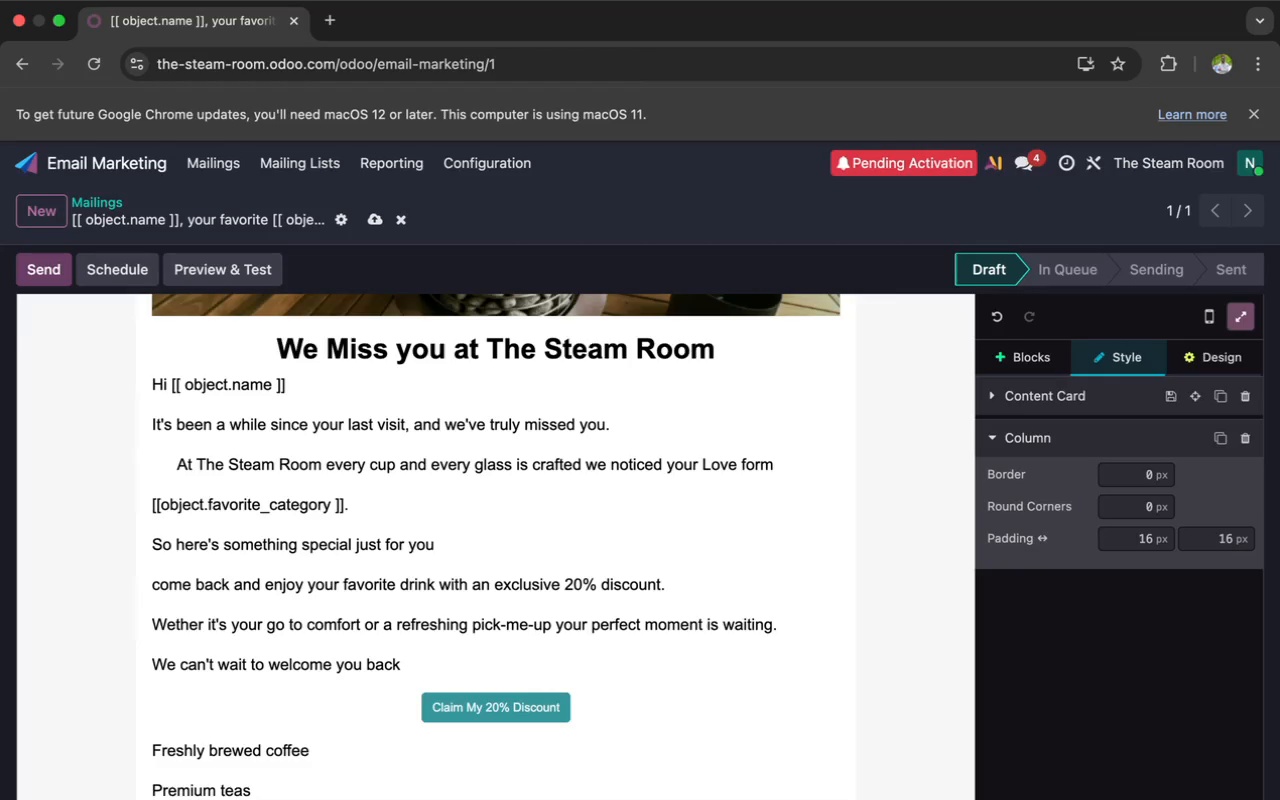 
type(Natural, cold-pre)
 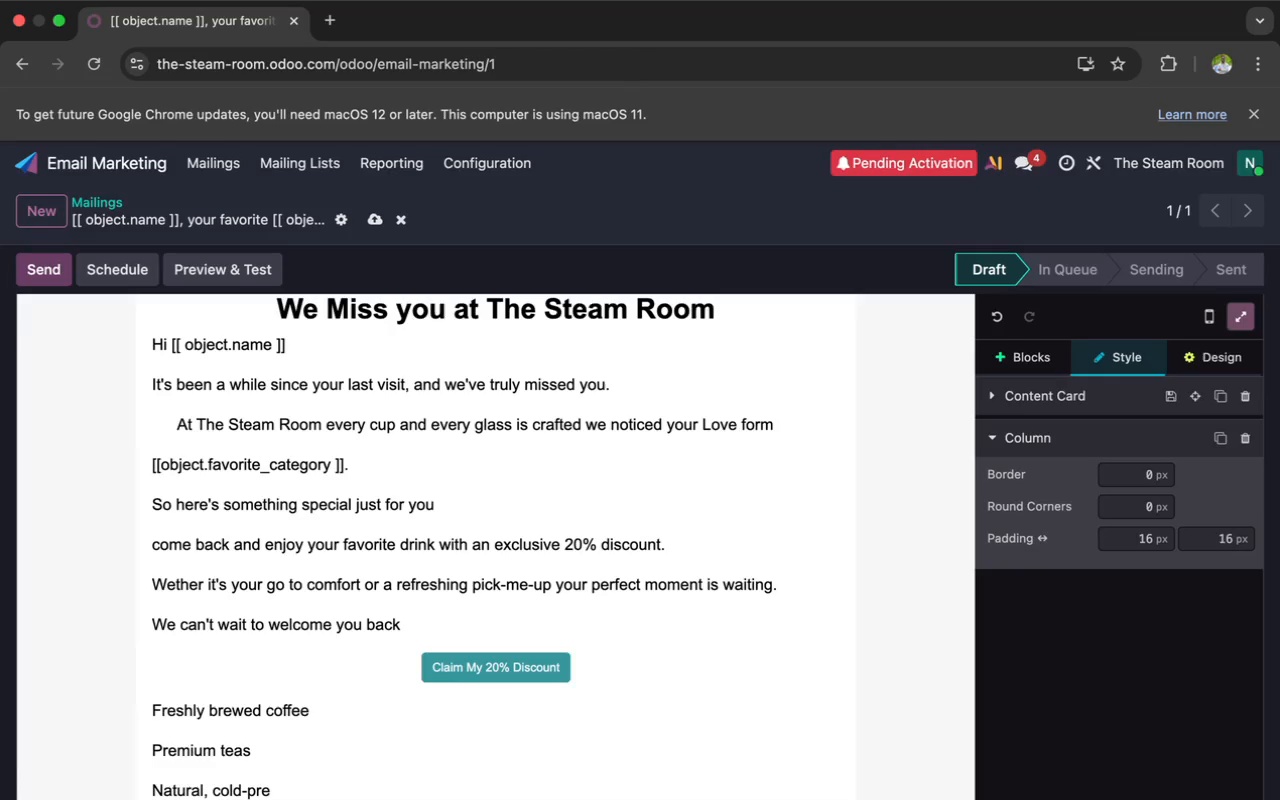 
type(ssed juices)
 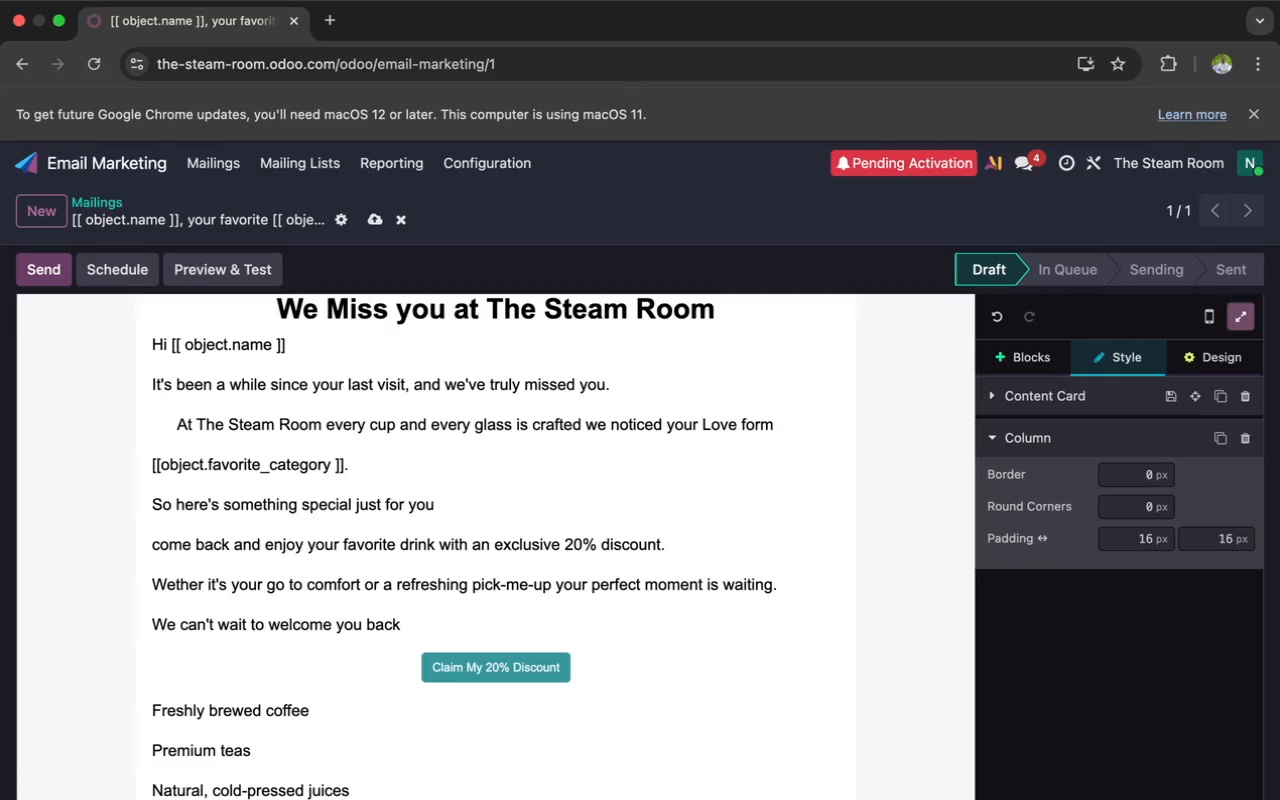 
wait(9.93)
 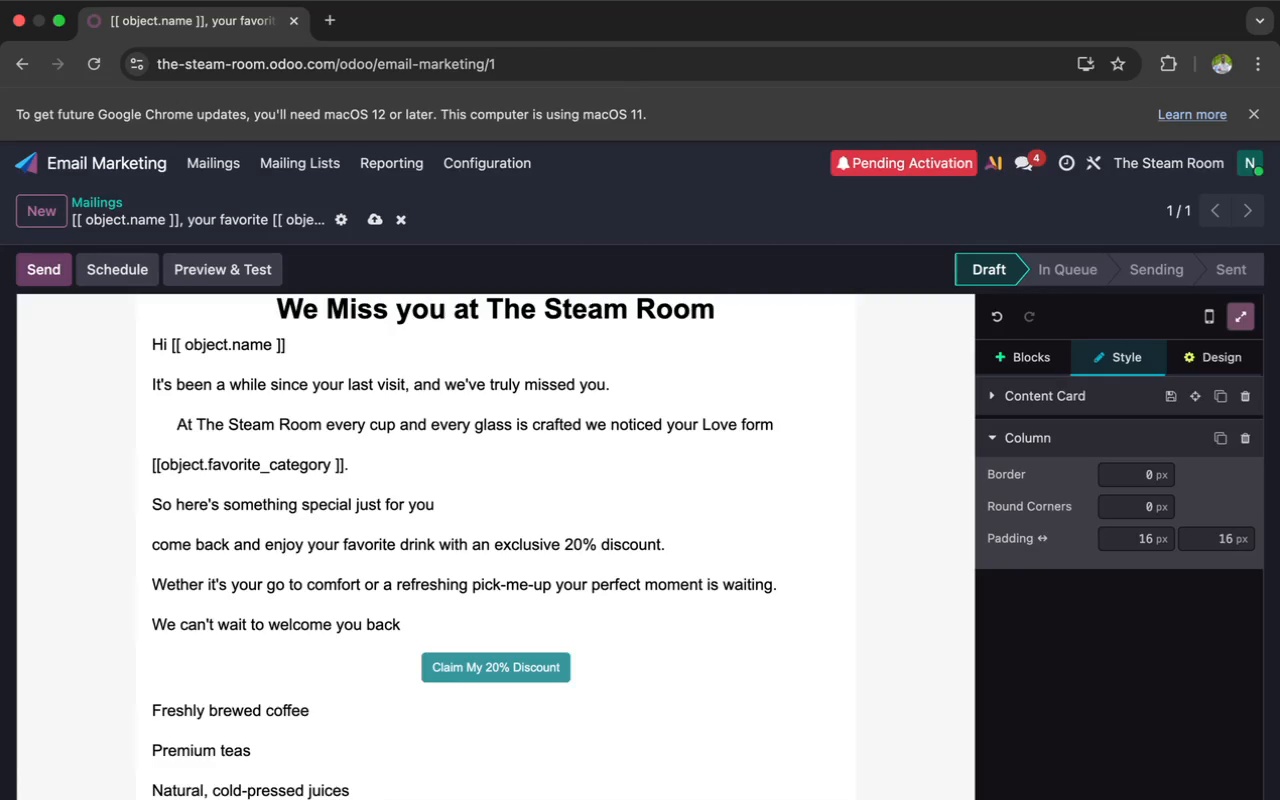 
scroll: coordinate [237, 772], scroll_direction: down, amount: 12.0
 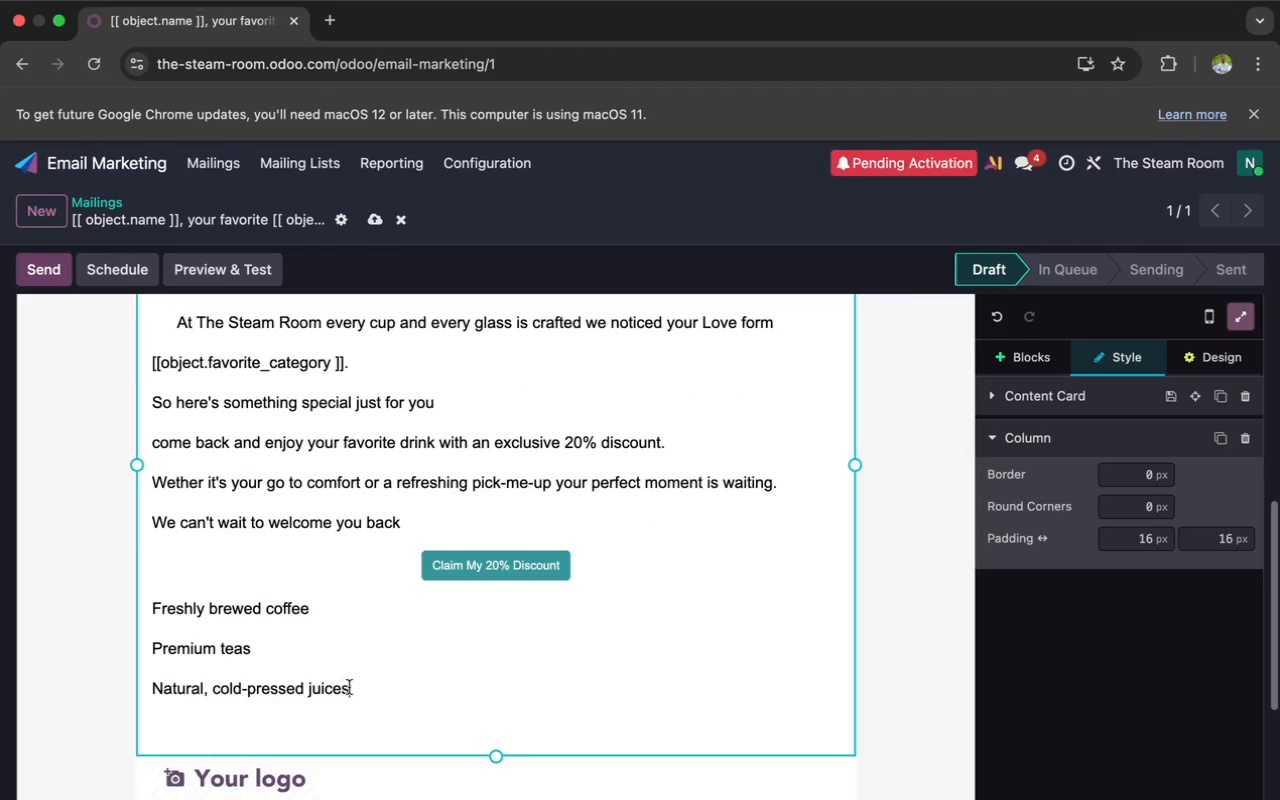 
left_click_drag(start_coordinate=[352, 687], to_coordinate=[146, 604])
 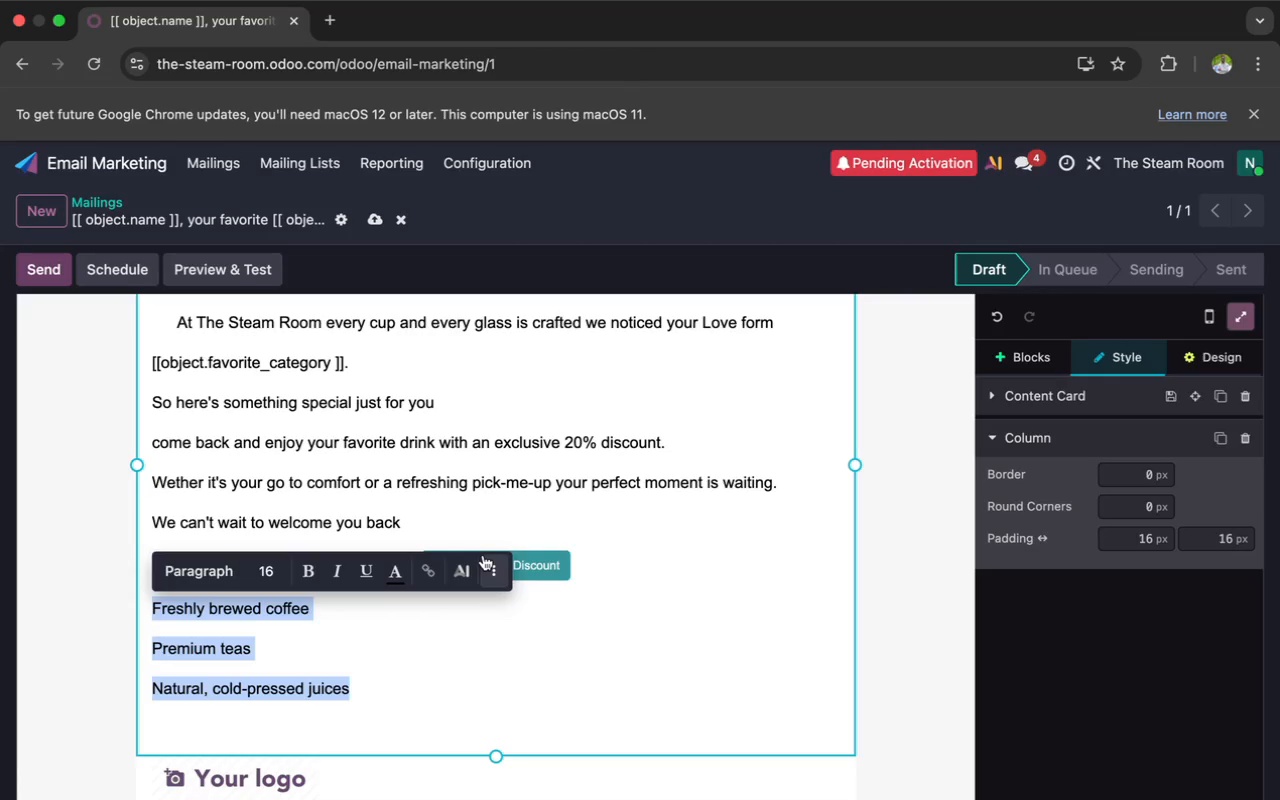 
left_click([490, 566])
 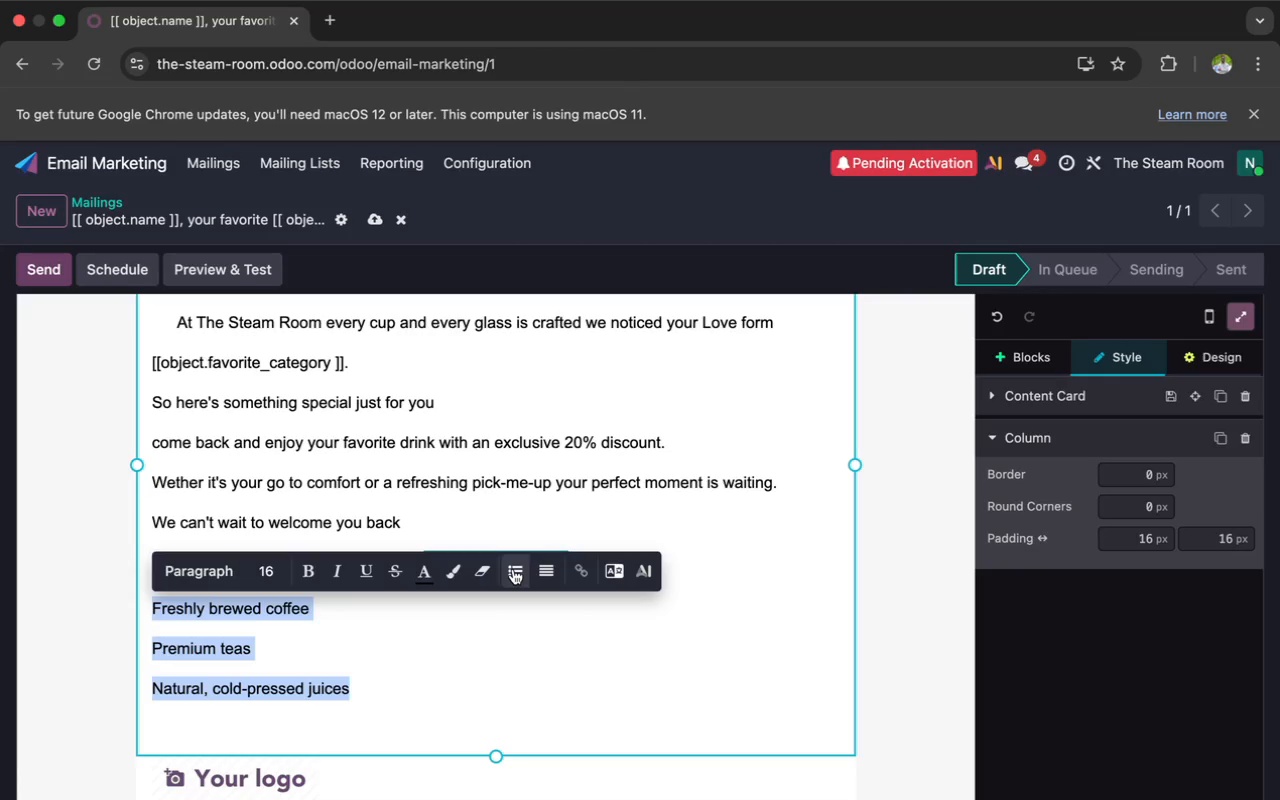 
left_click([513, 570])
 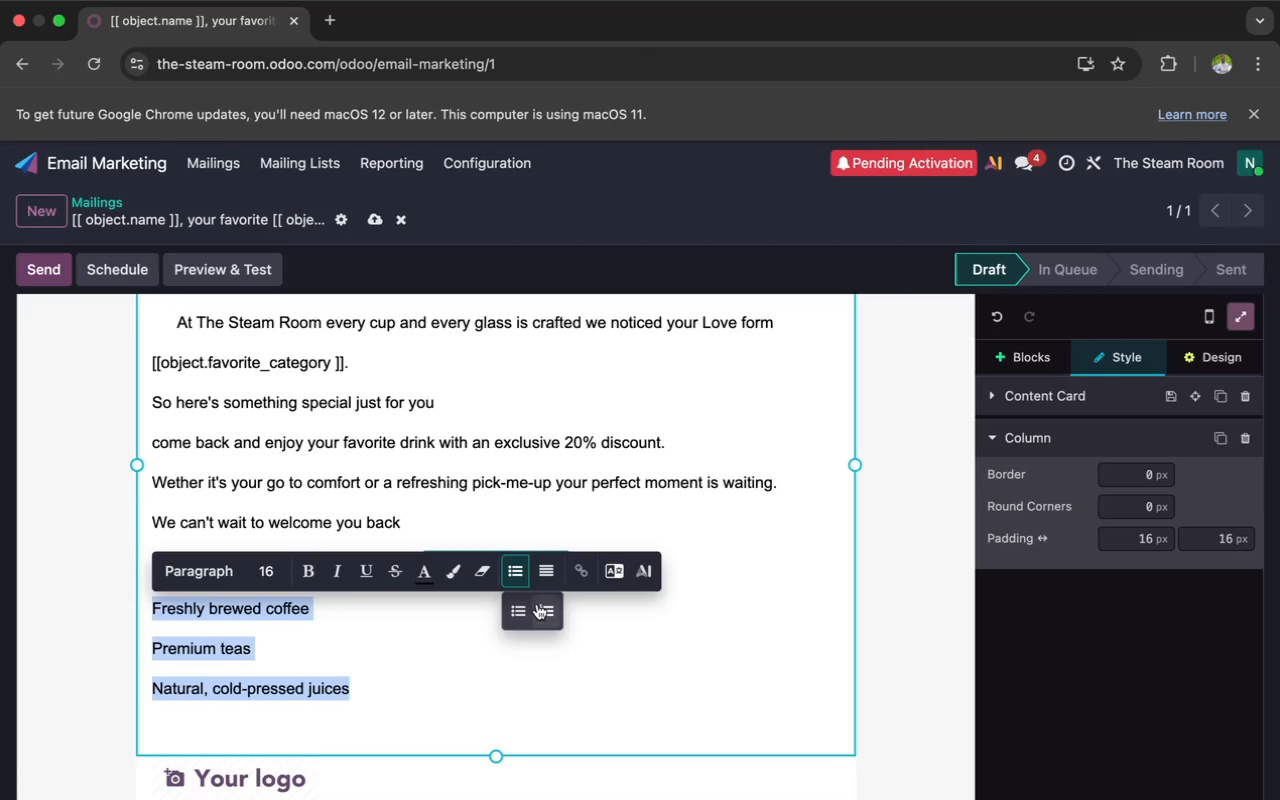 
left_click([523, 609])
 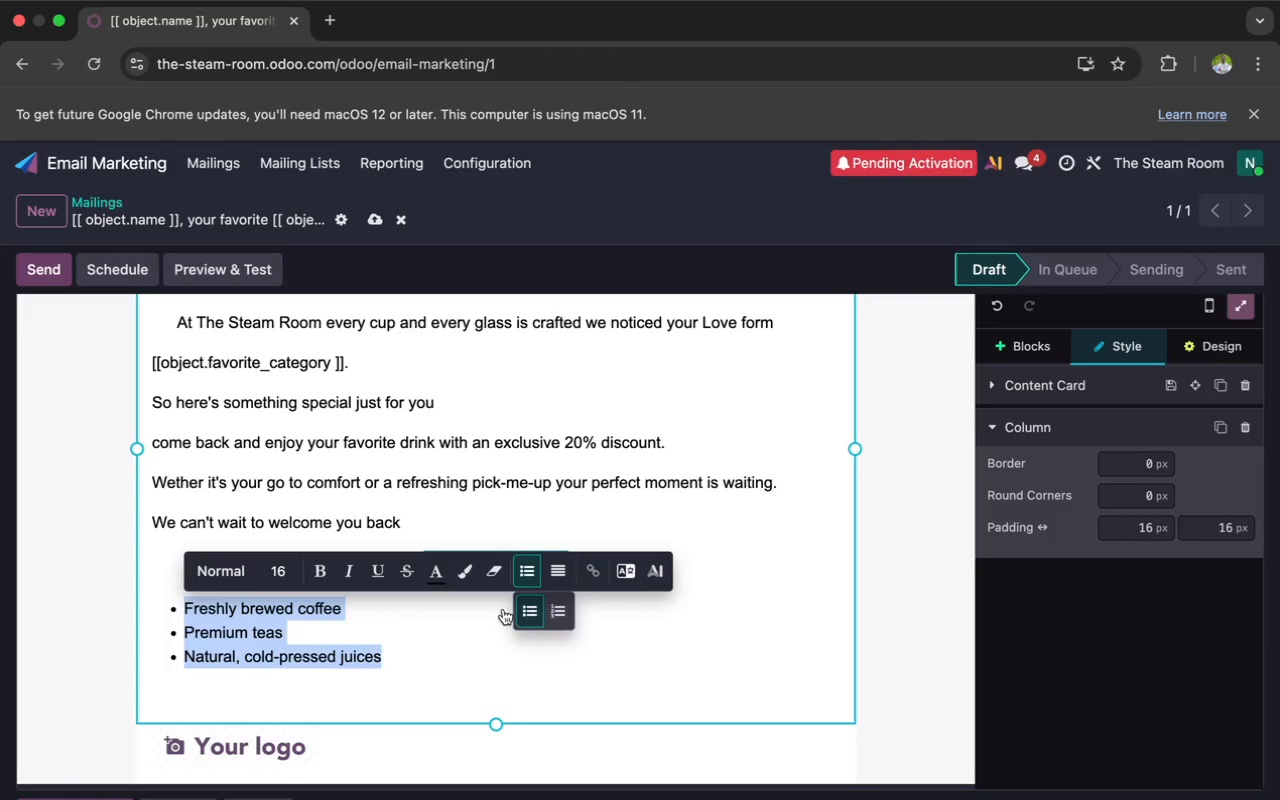 
left_click([452, 607])
 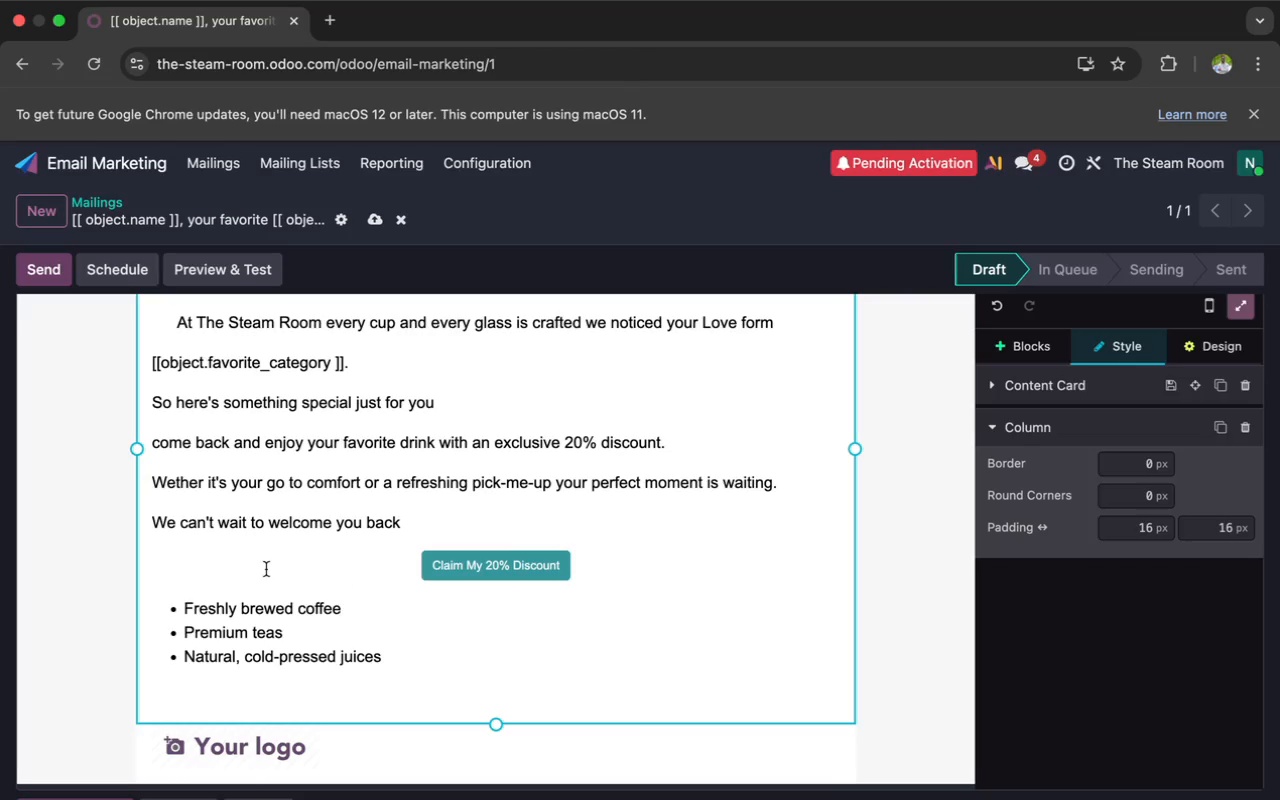 
left_click([262, 569])
 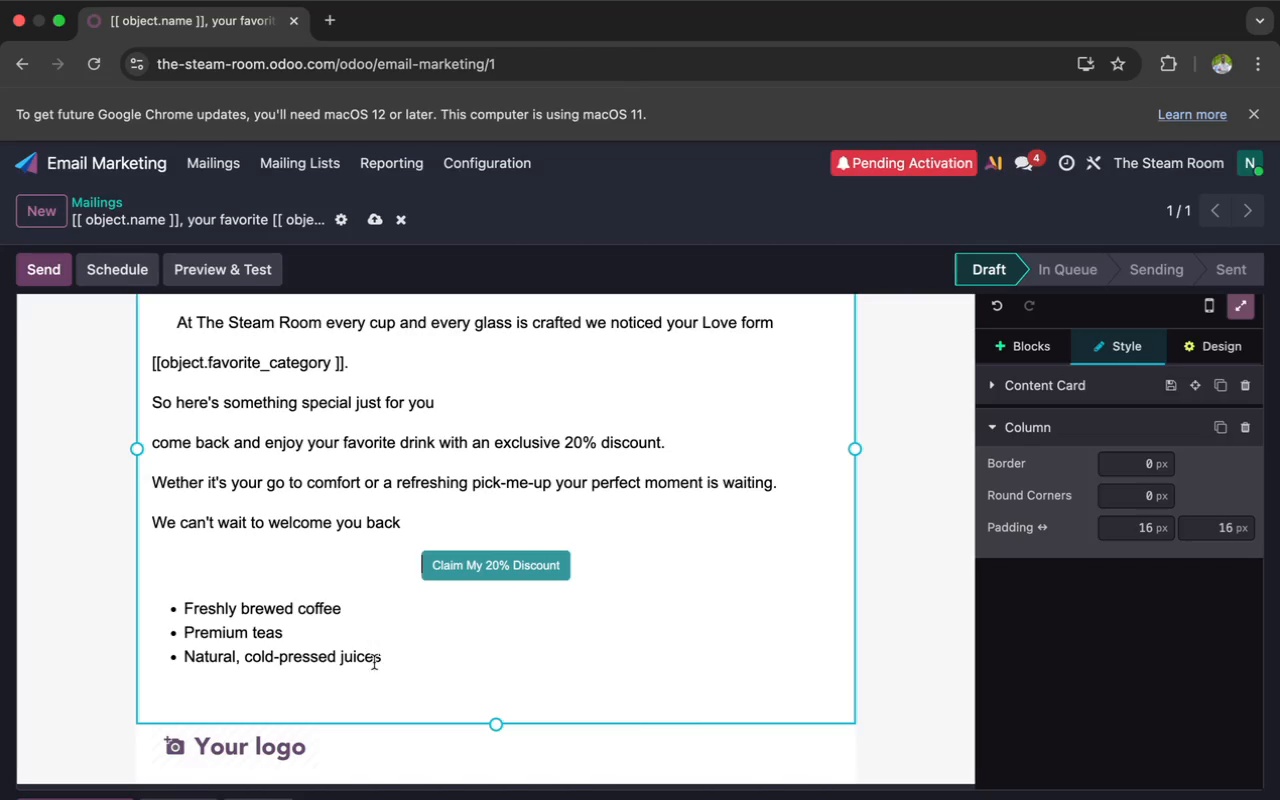 
left_click([372, 677])
 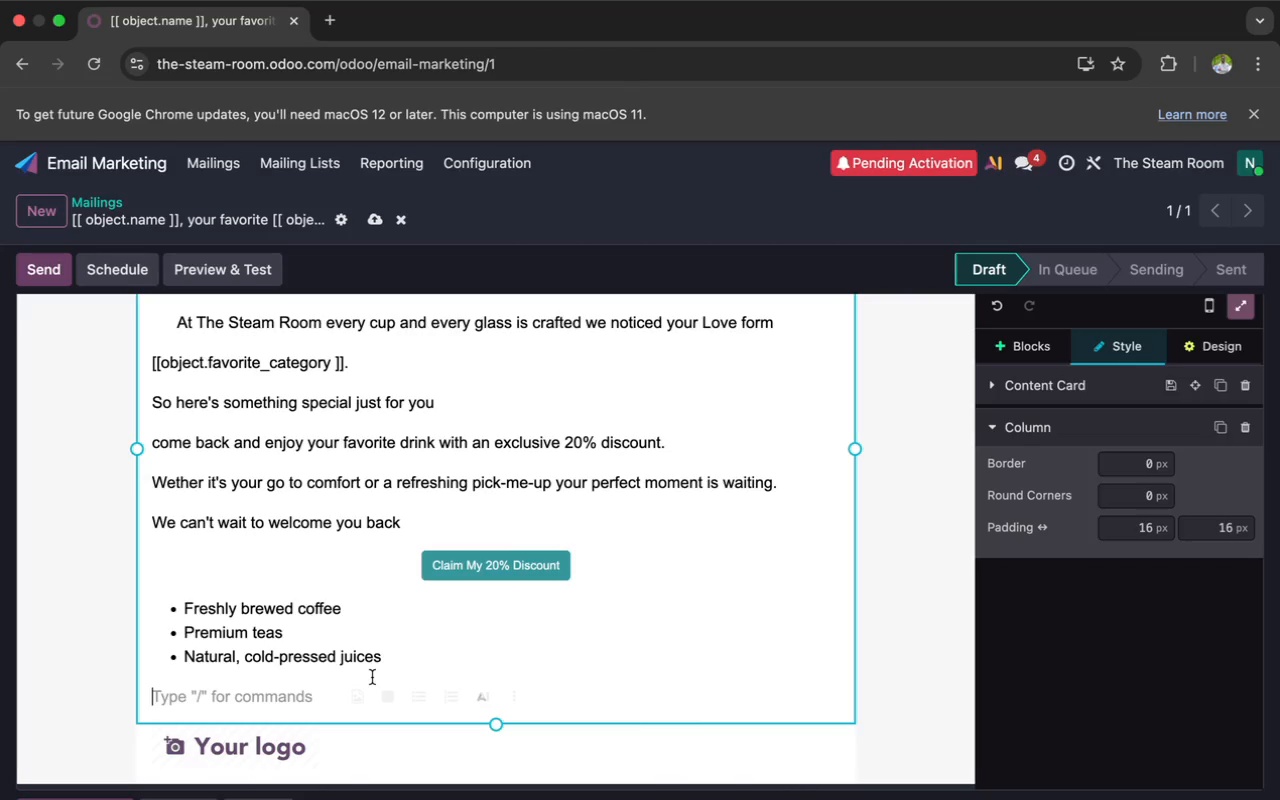 
scroll: coordinate [372, 677], scroll_direction: down, amount: 9.0
 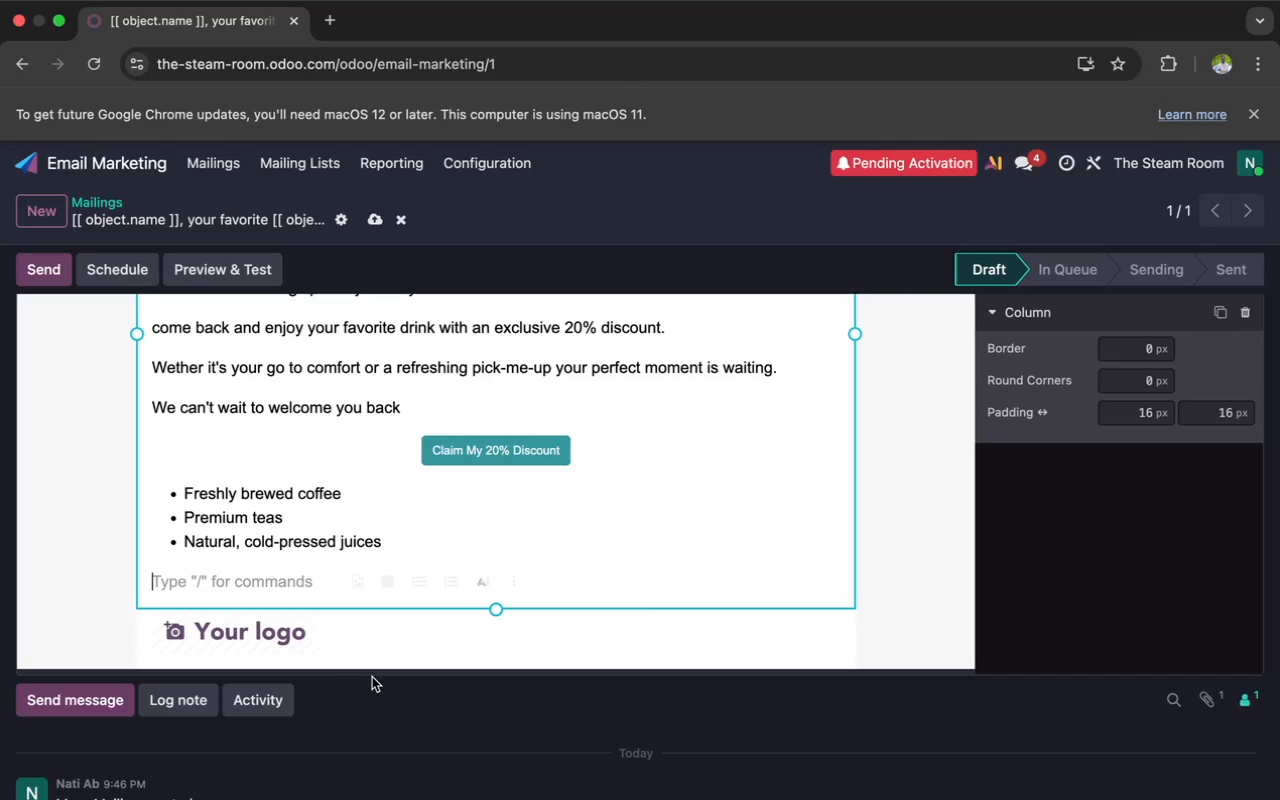 
wait(11.01)
 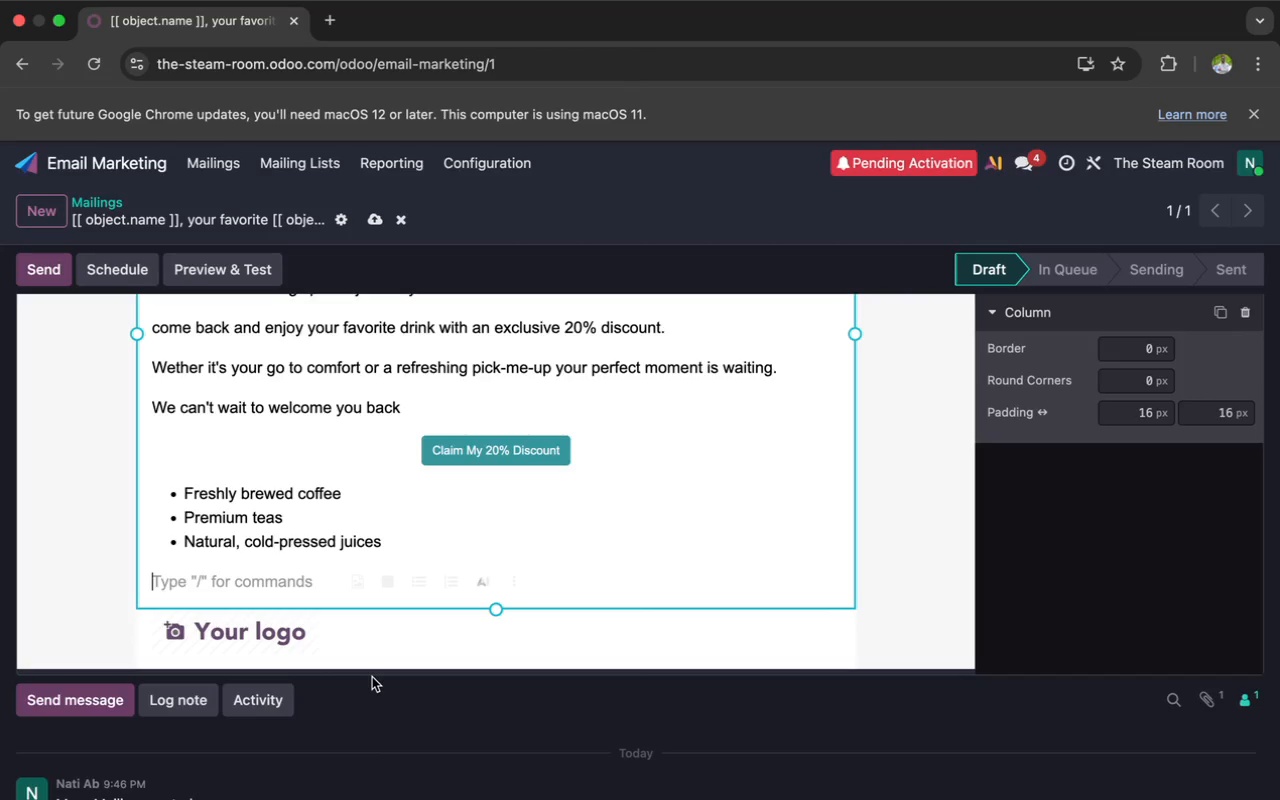 
scroll: coordinate [372, 677], scroll_direction: down, amount: 5.0
 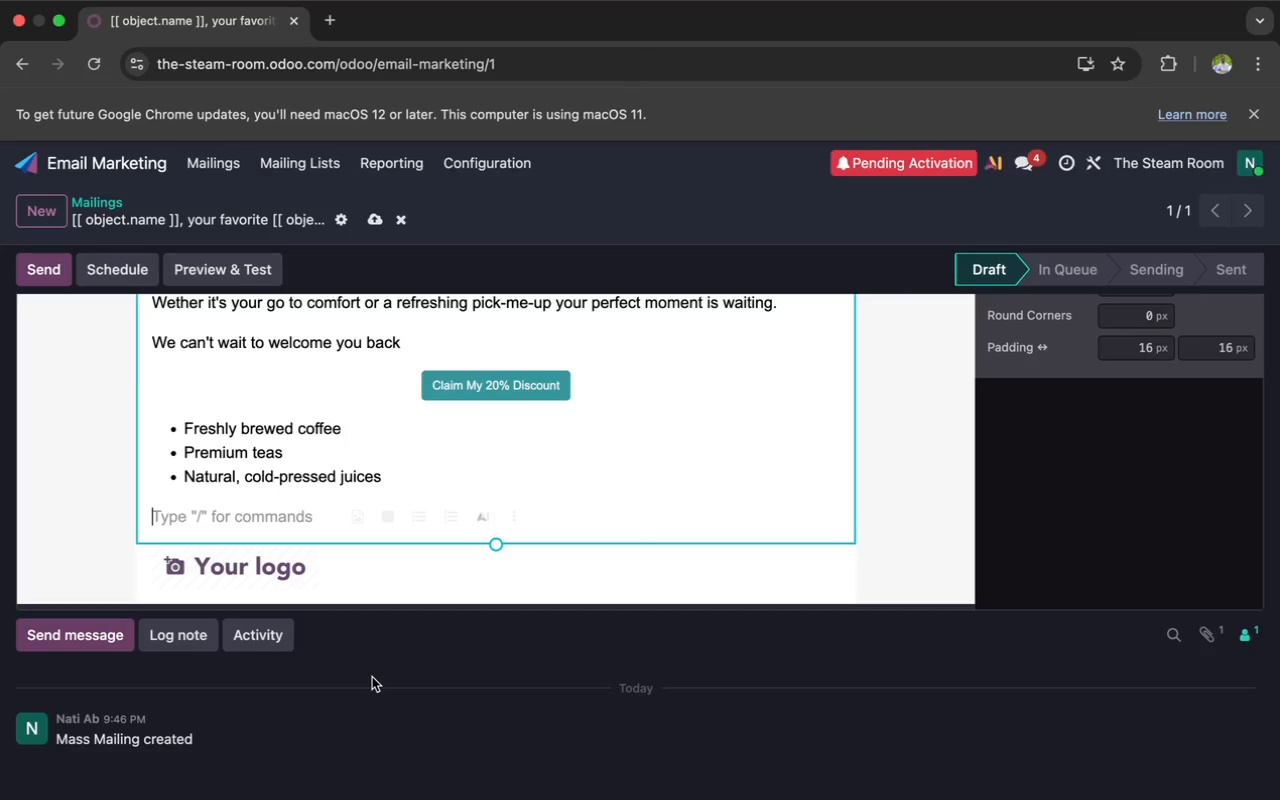 
wait(7.5)
 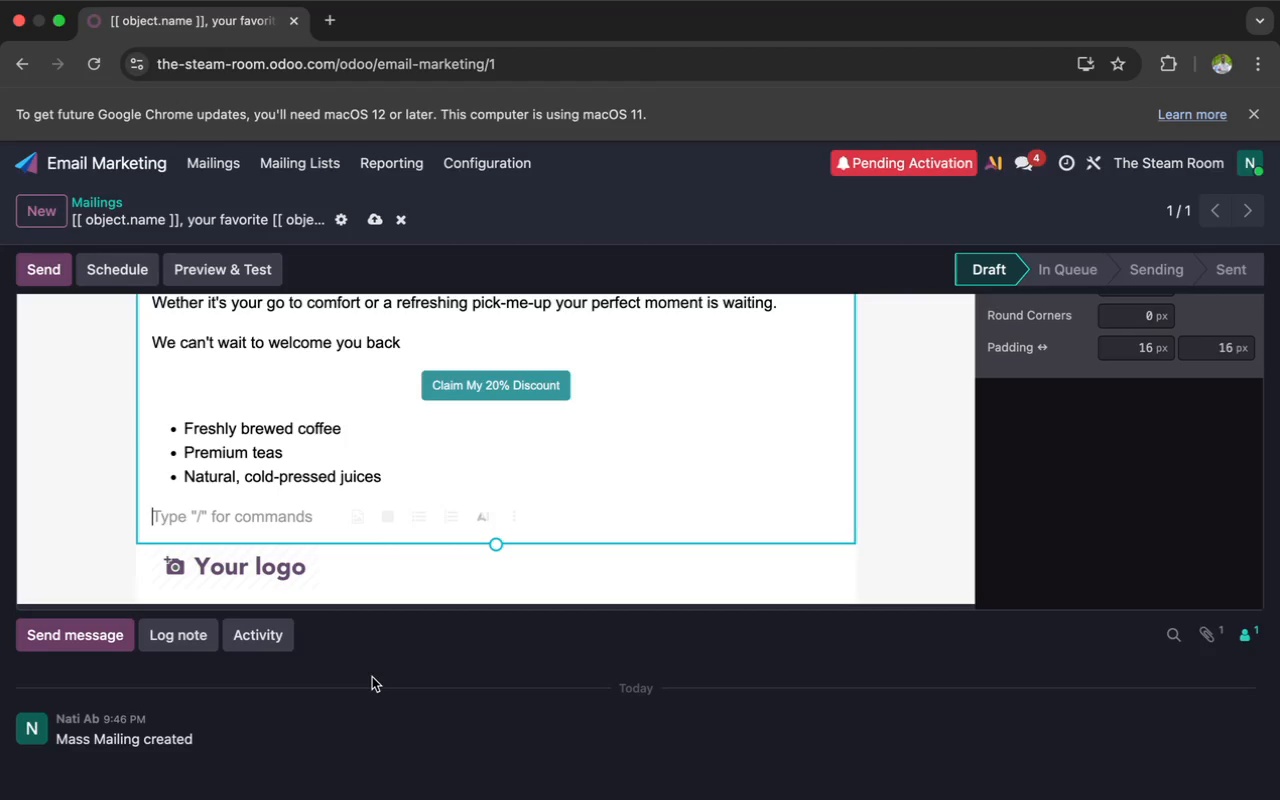 
scroll: coordinate [372, 677], scroll_direction: up, amount: 28.0
 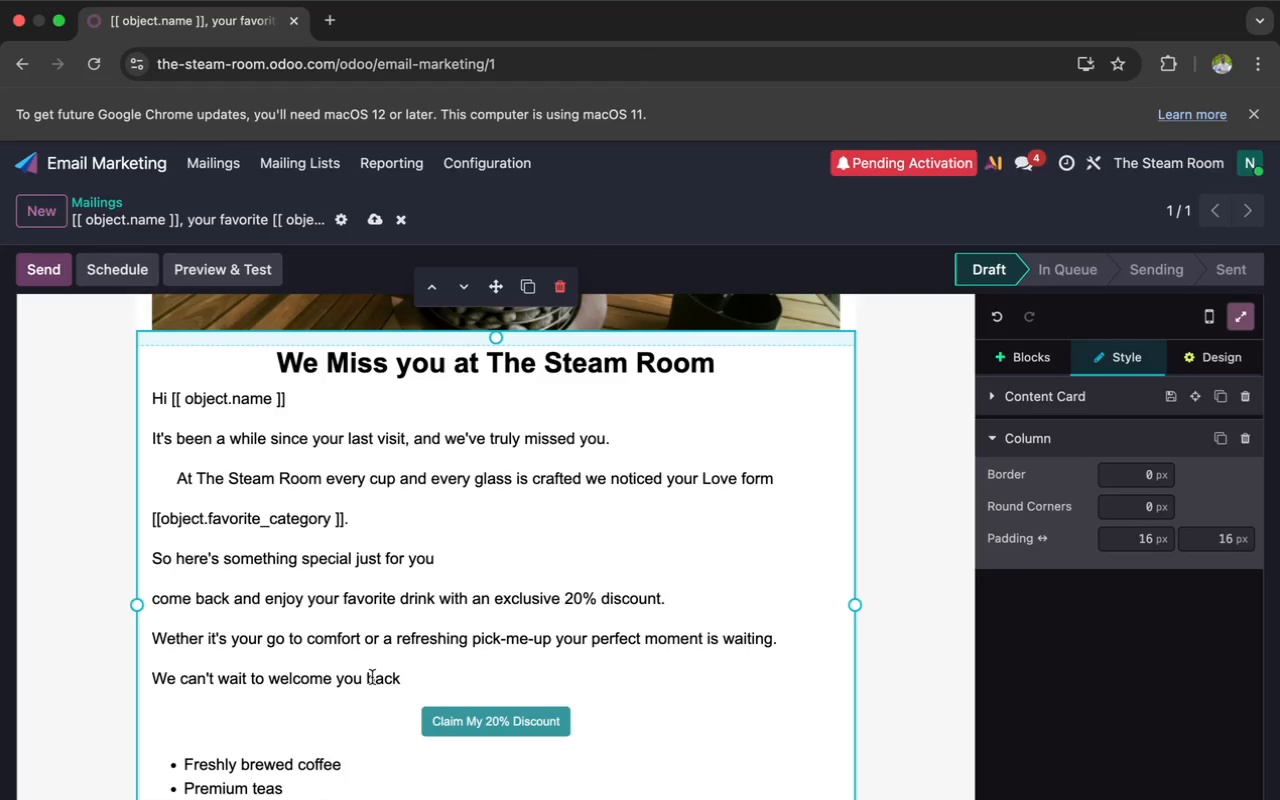 
wait(53.7)
 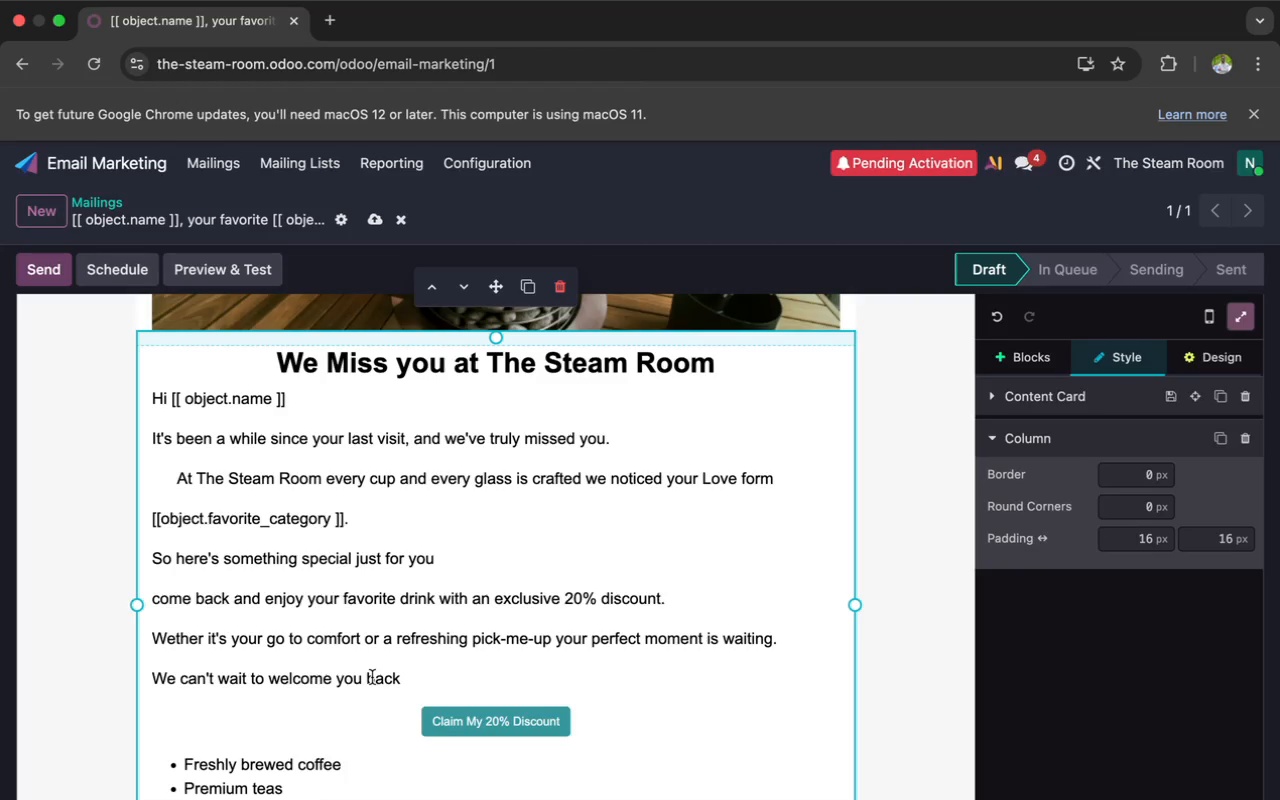 
scroll: coordinate [372, 677], scroll_direction: down, amount: 18.0
 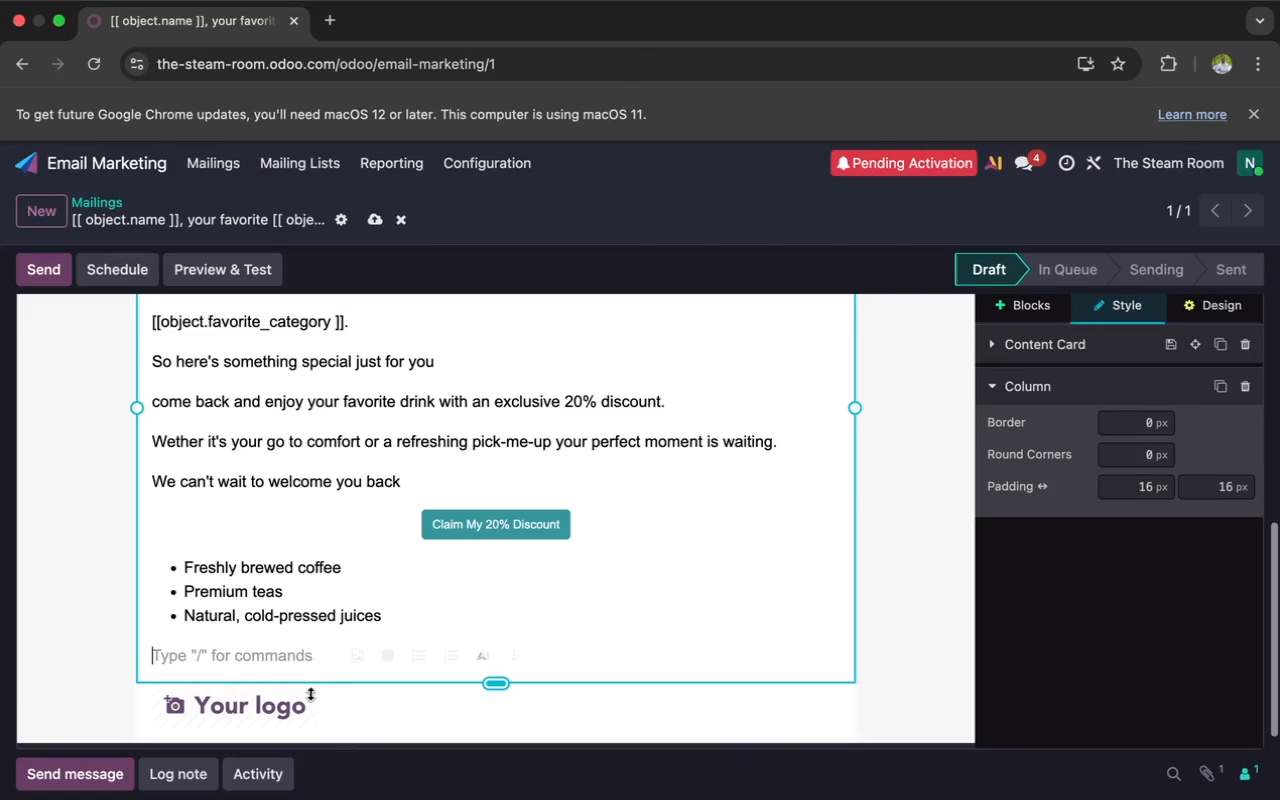 
left_click([310, 695])
 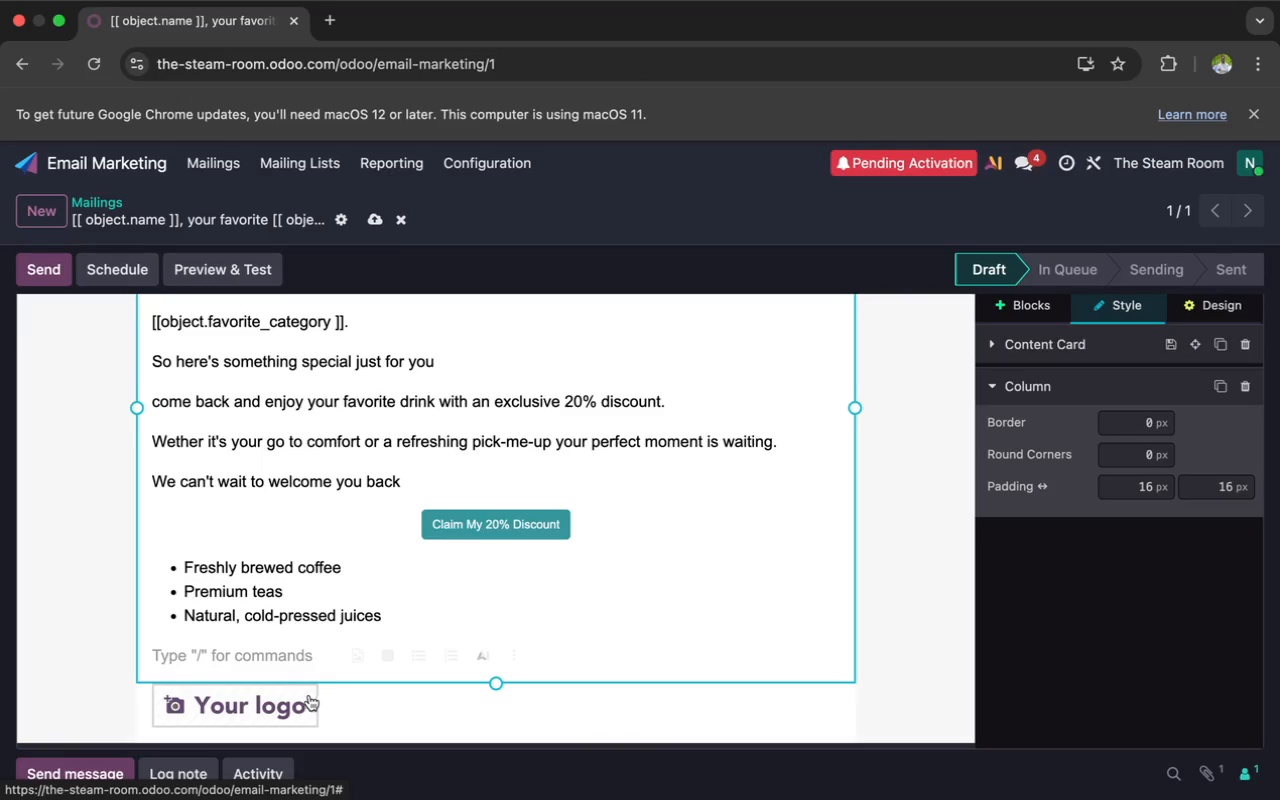 
left_click([271, 685])
 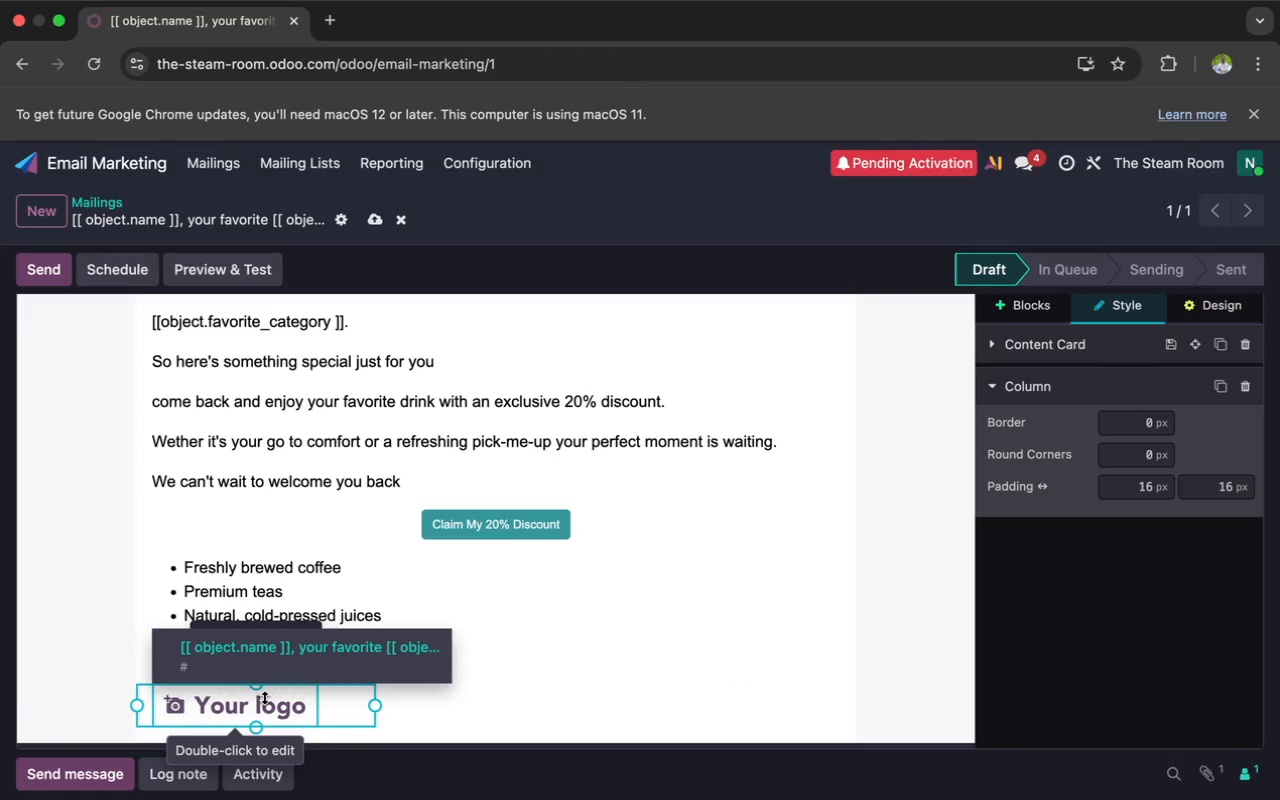 
left_click([289, 694])
 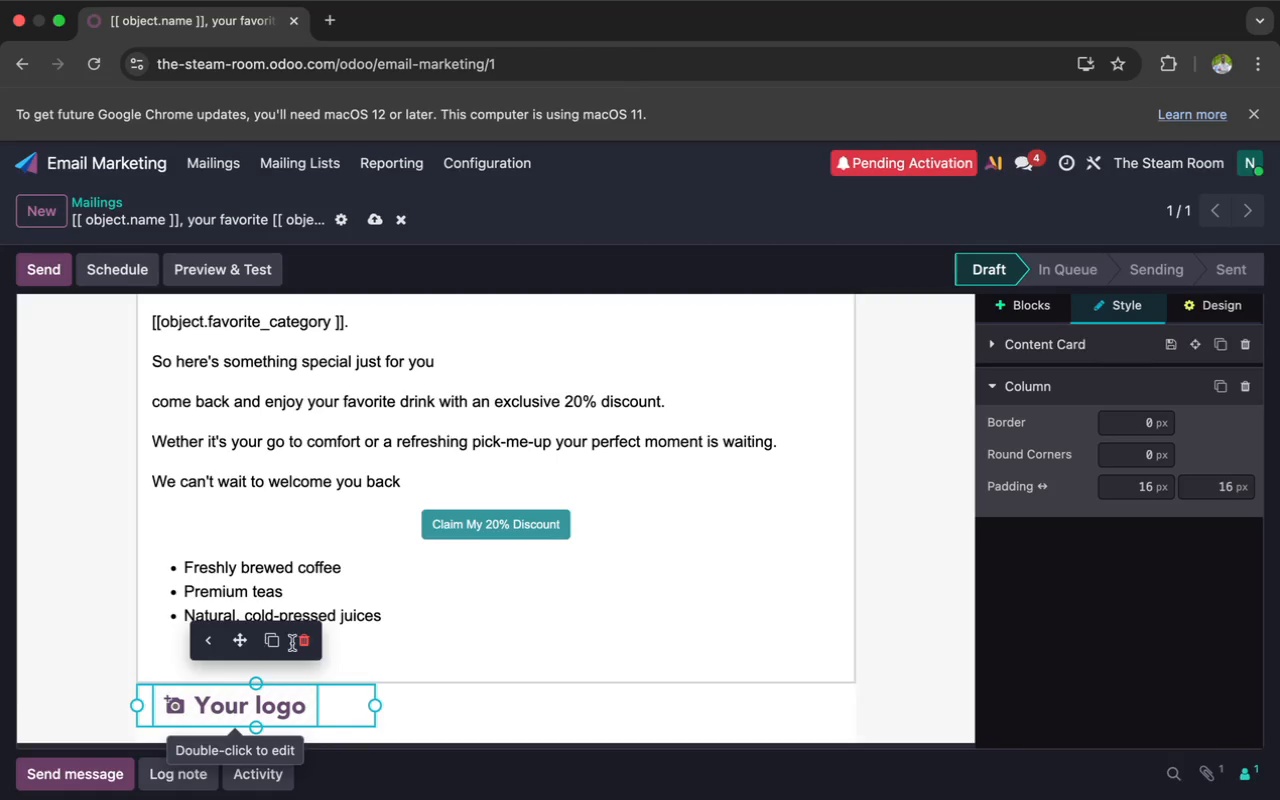 
left_click([303, 639])
 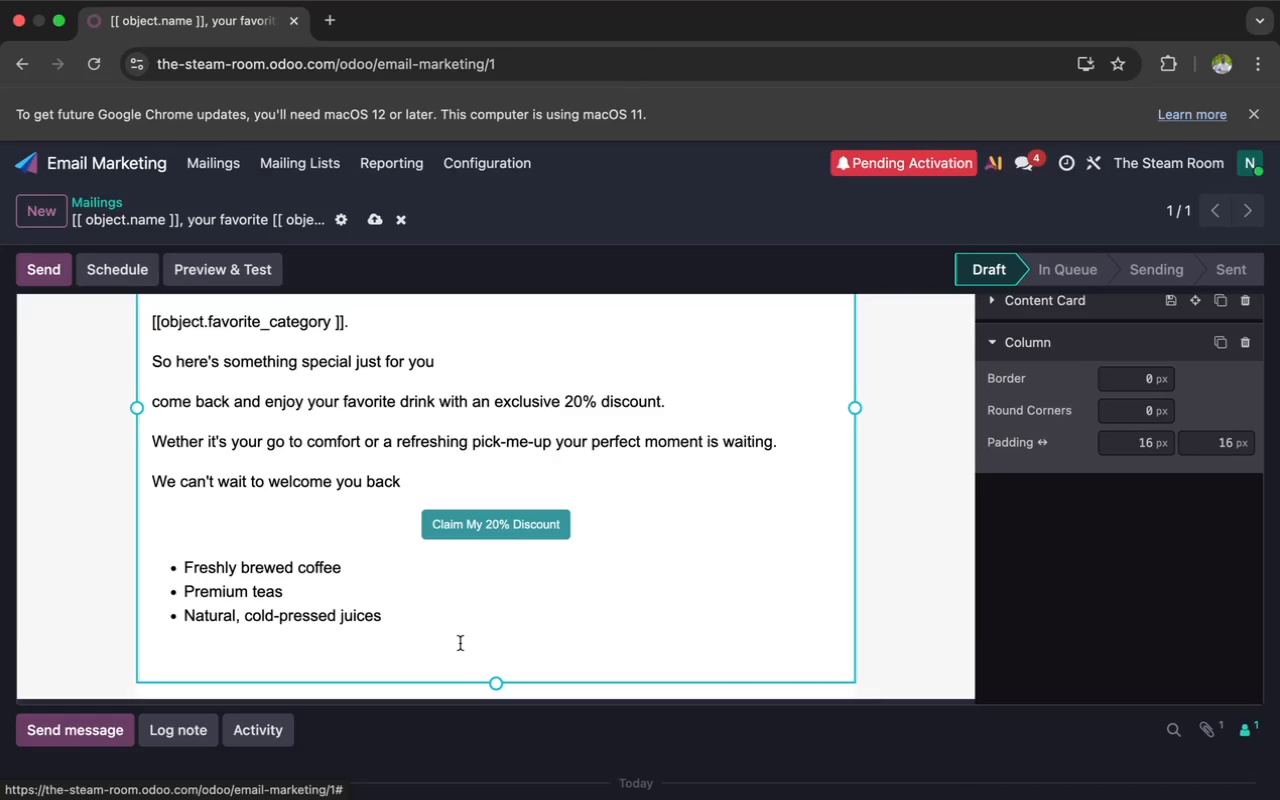 
wait(5.23)
 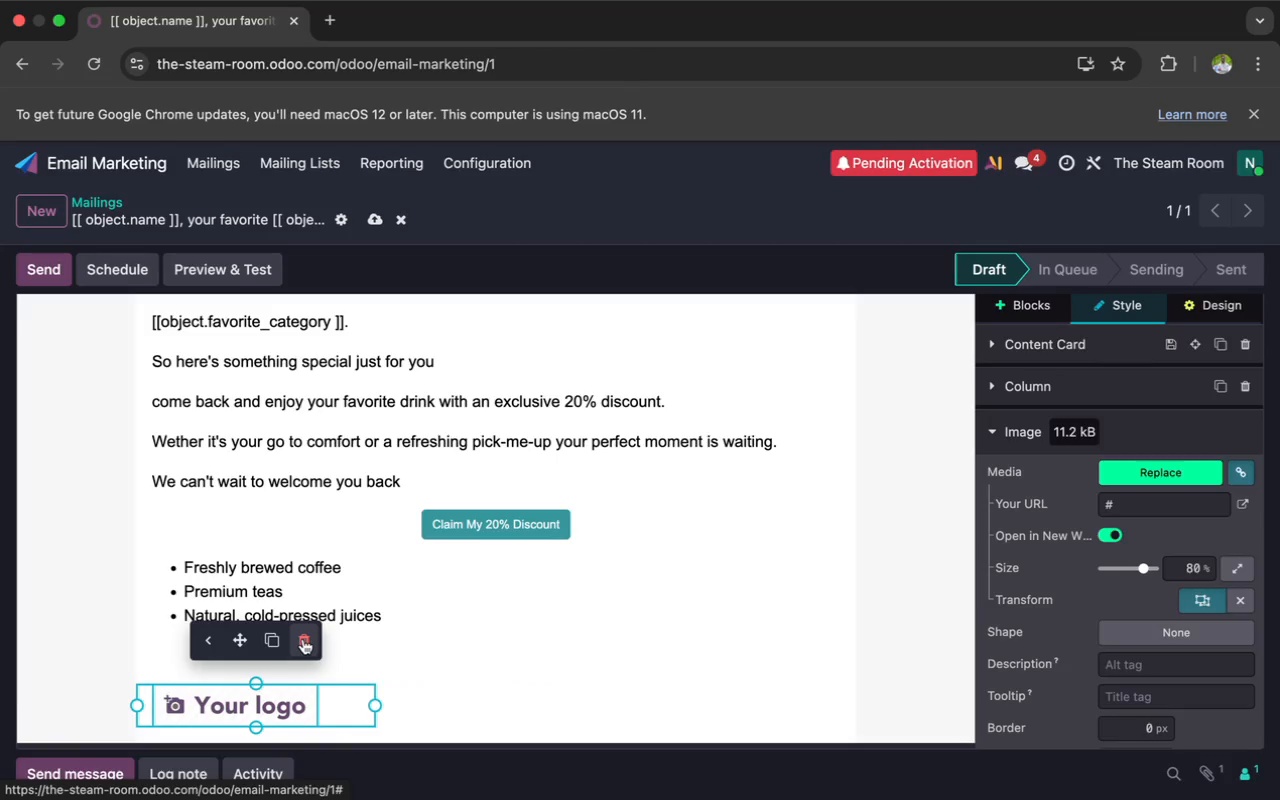 
left_click_drag(start_coordinate=[495, 675], to_coordinate=[490, 591])
 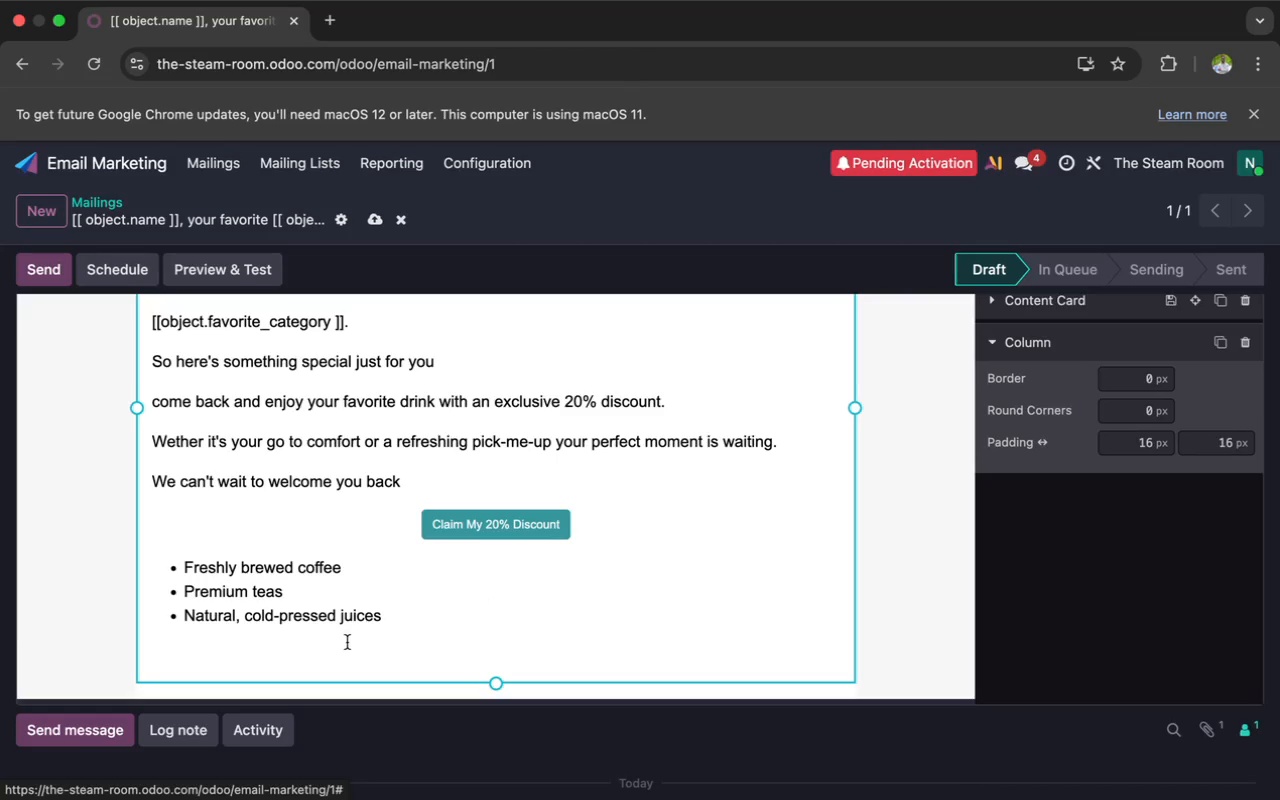 
left_click([347, 642])
 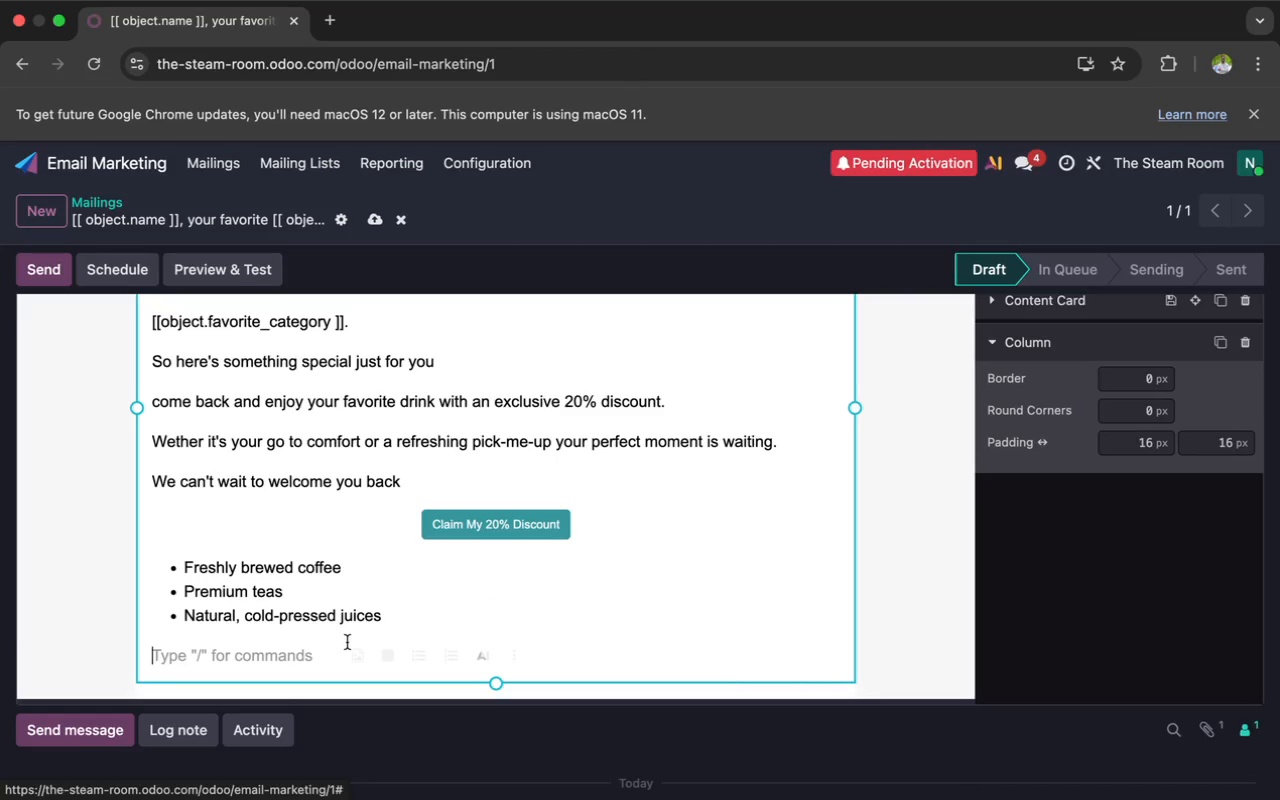 
key(Backspace)
 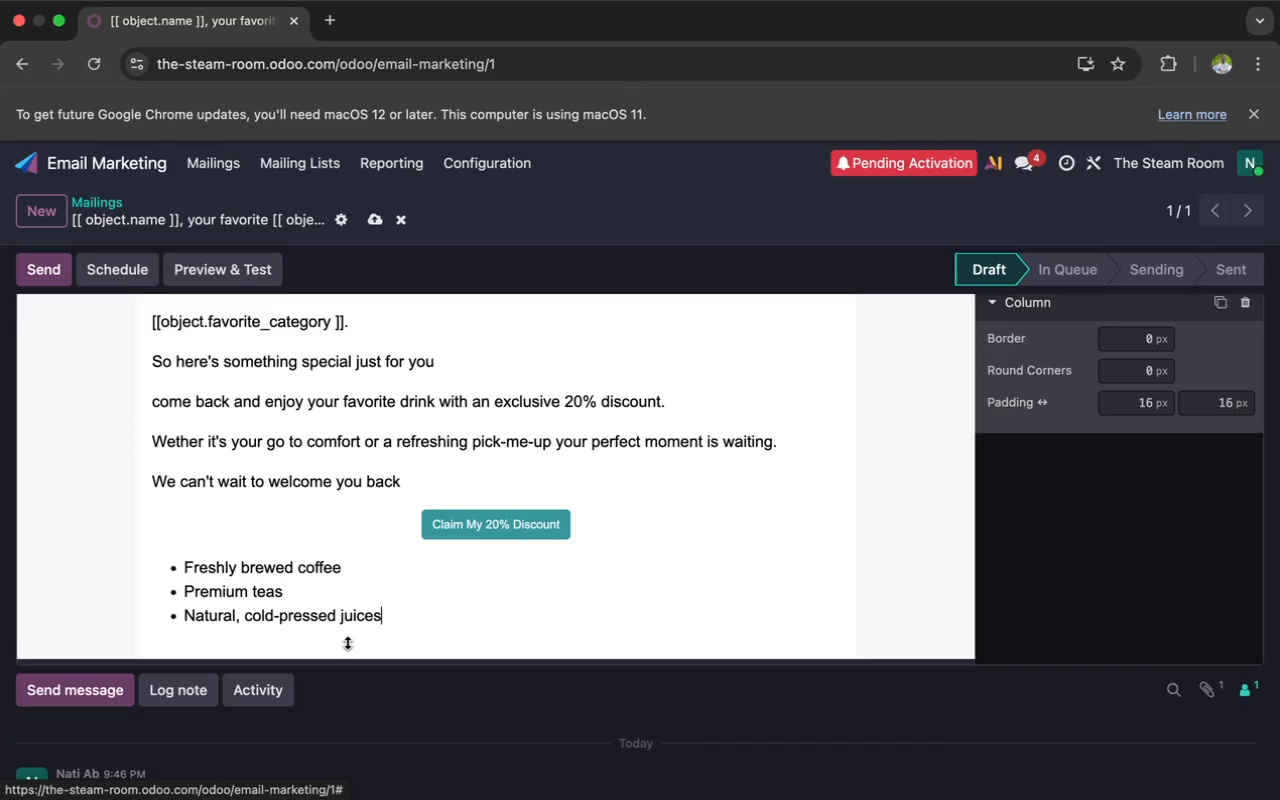 
key(Backspace)
 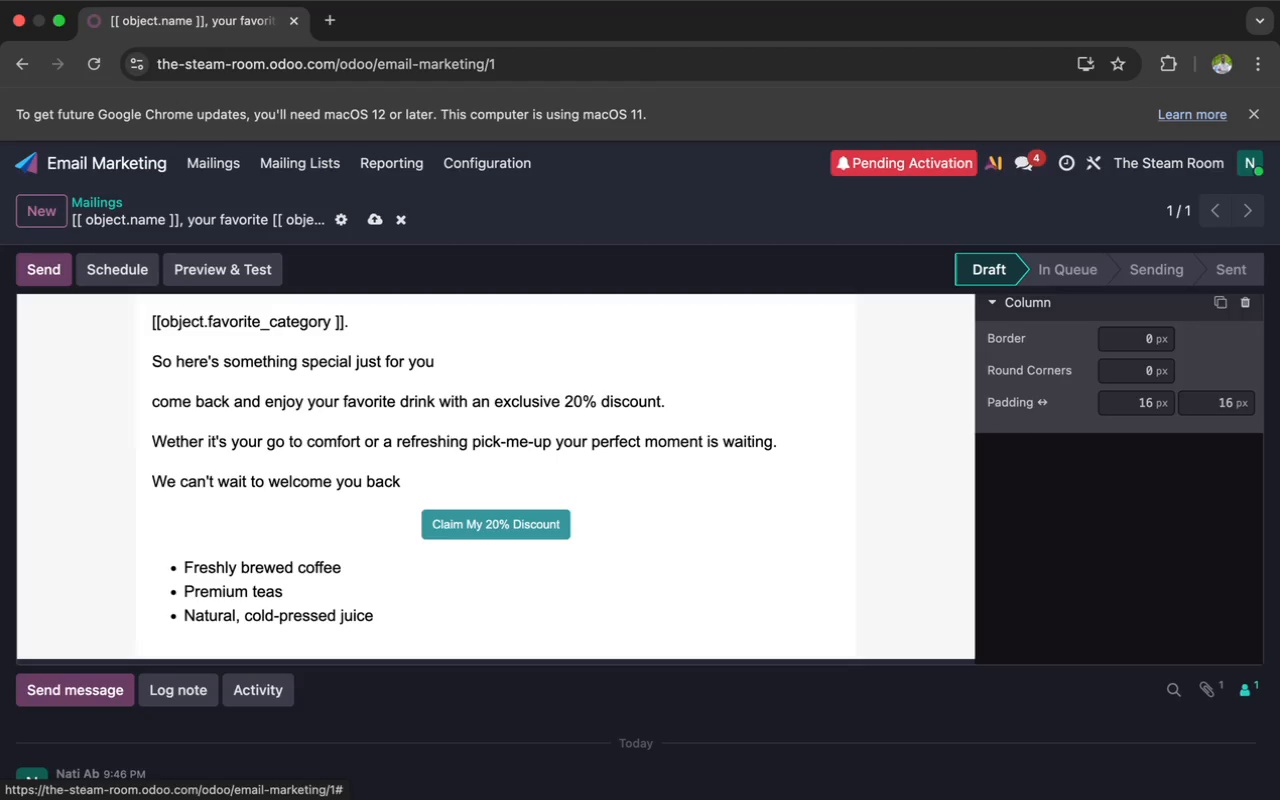 
key(S)
 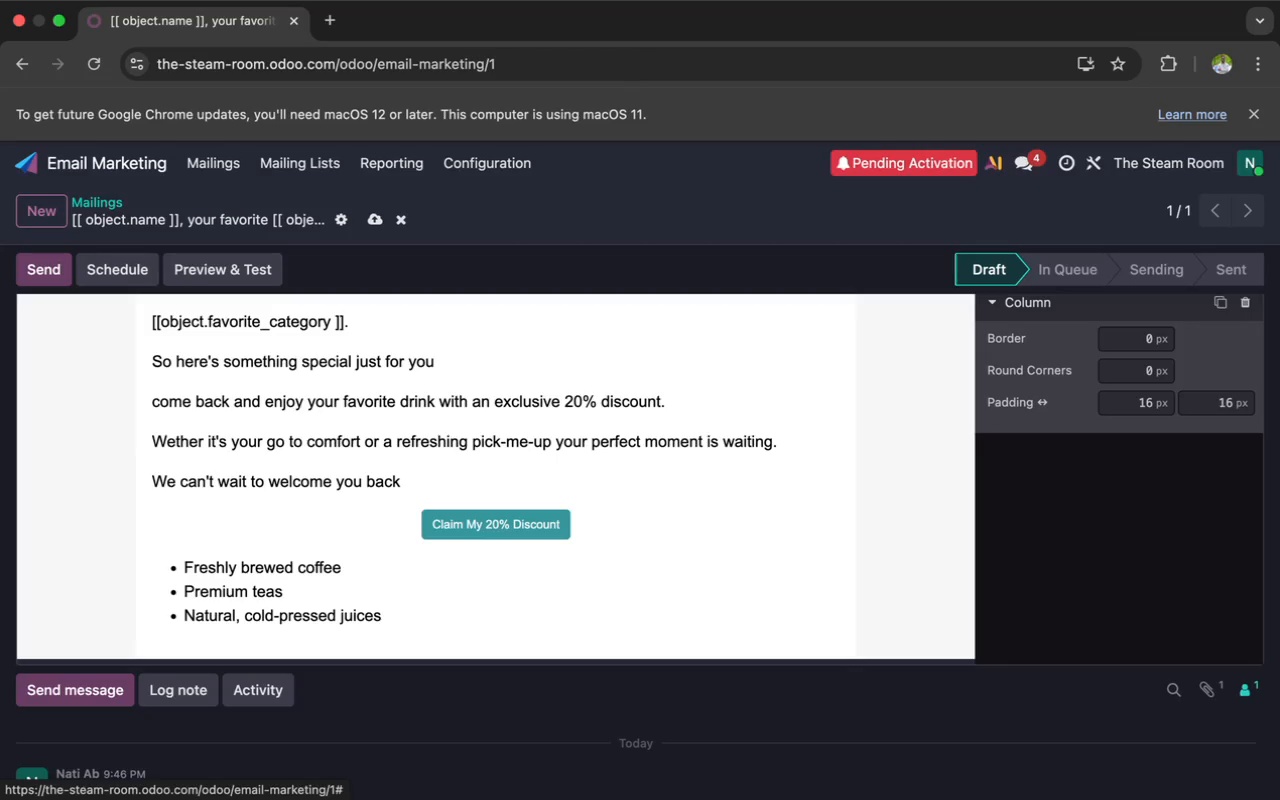 
scroll: coordinate [347, 642], scroll_direction: up, amount: 28.0
 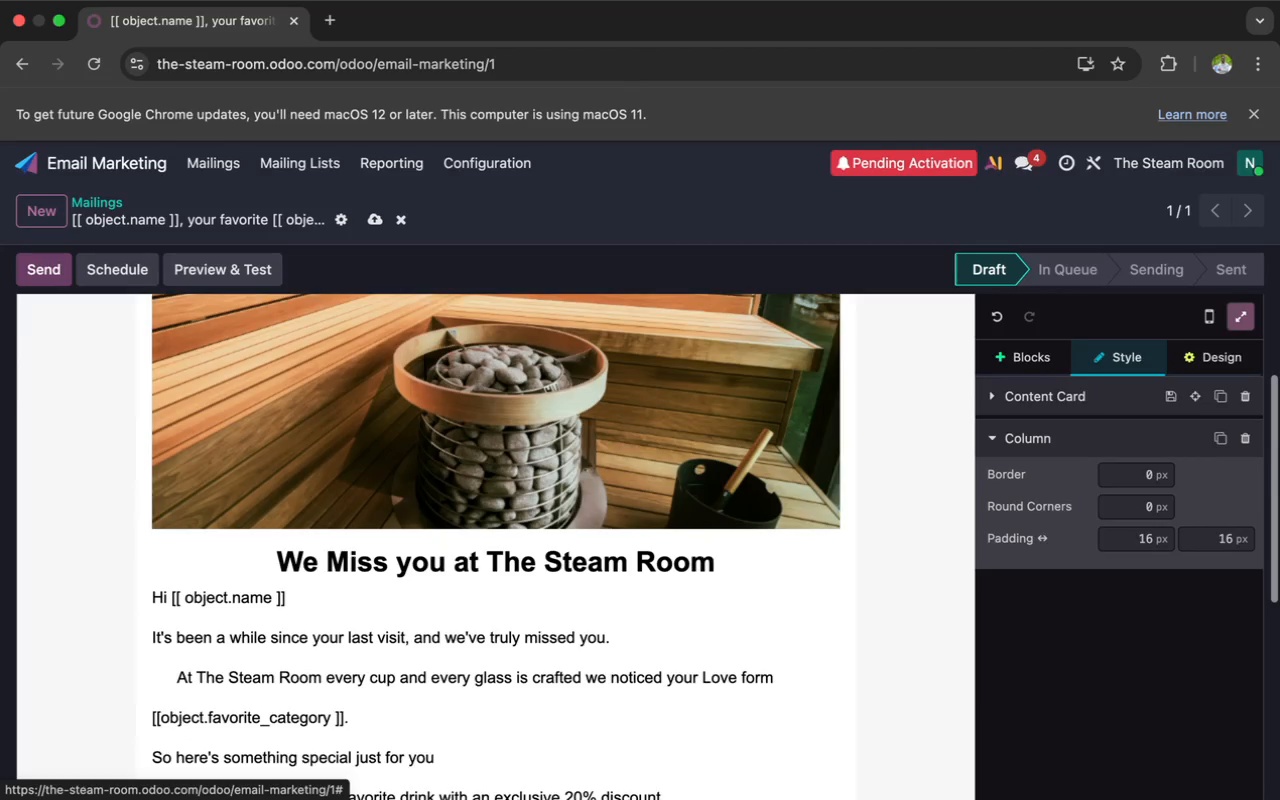 
mouse_move([389, 589])
 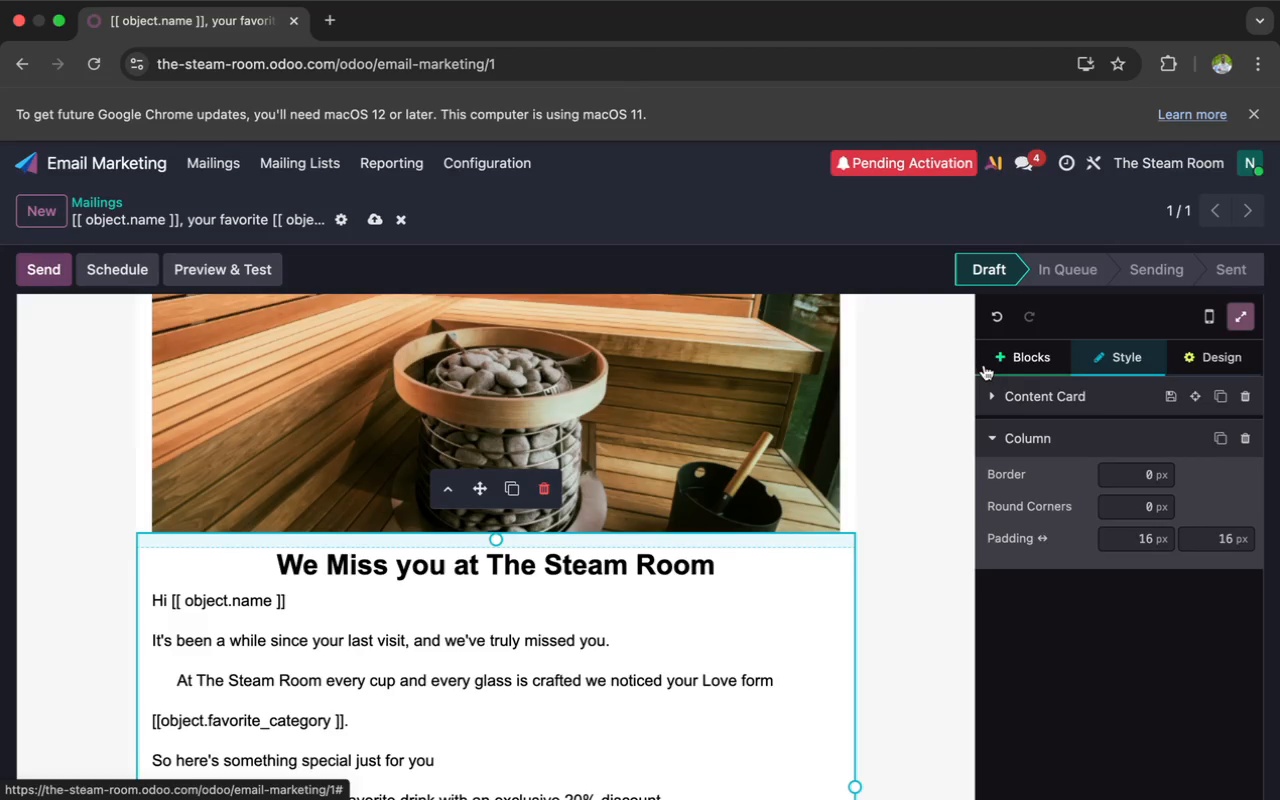 
left_click([1001, 363])
 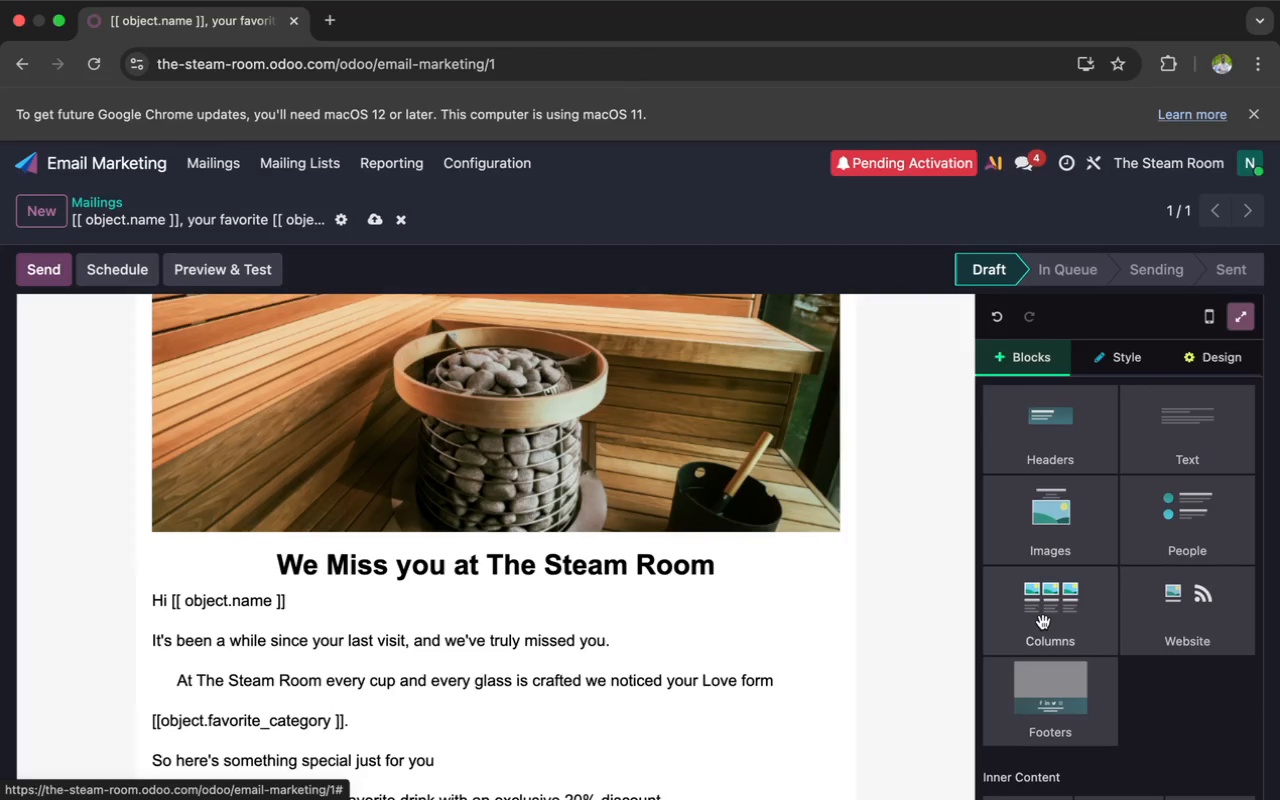 
left_click([1076, 672])
 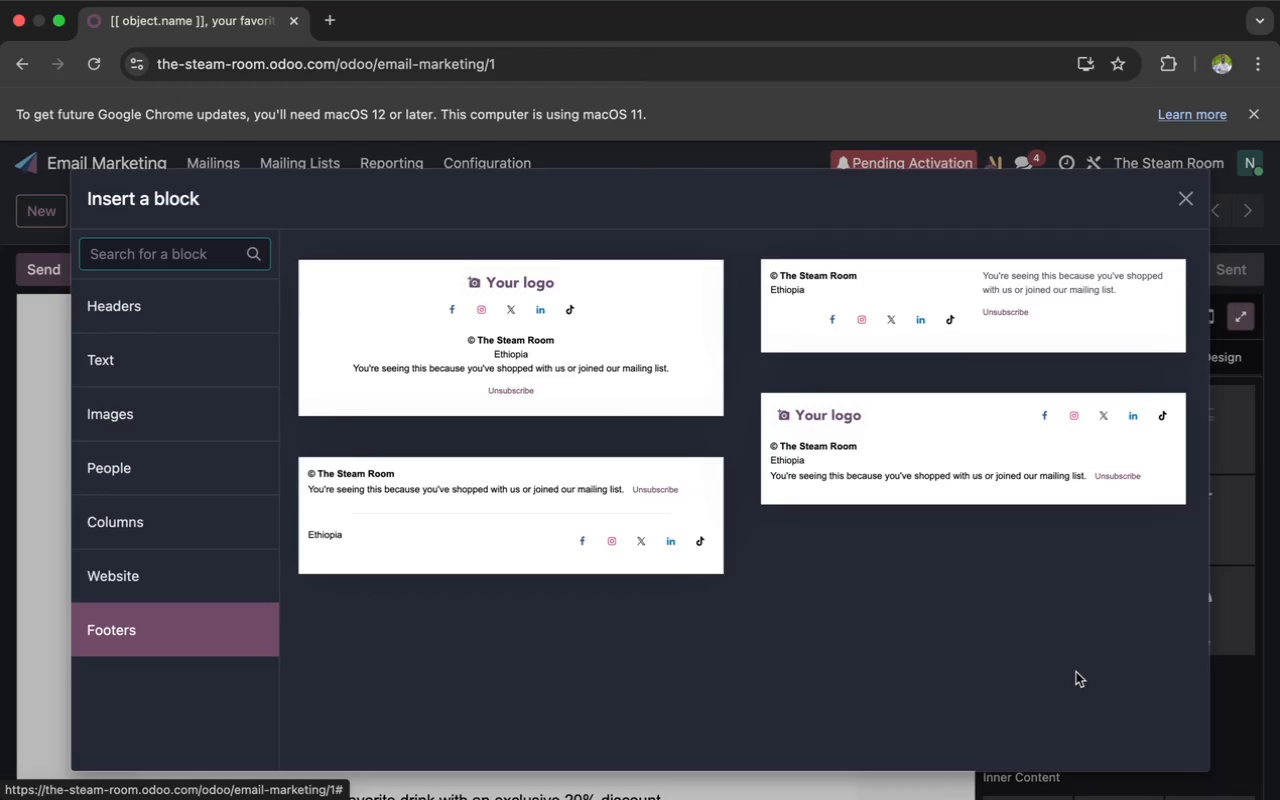 
wait(26.03)
 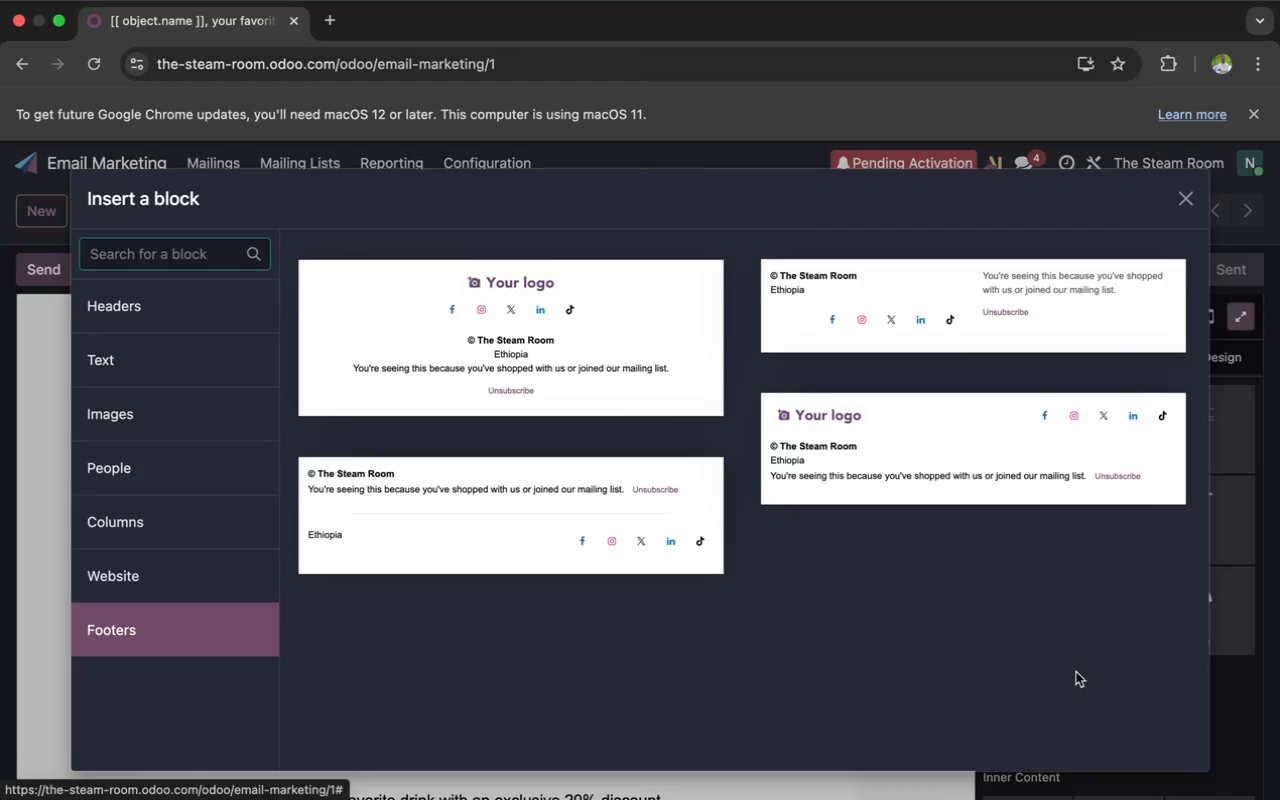 
left_click([977, 483])
 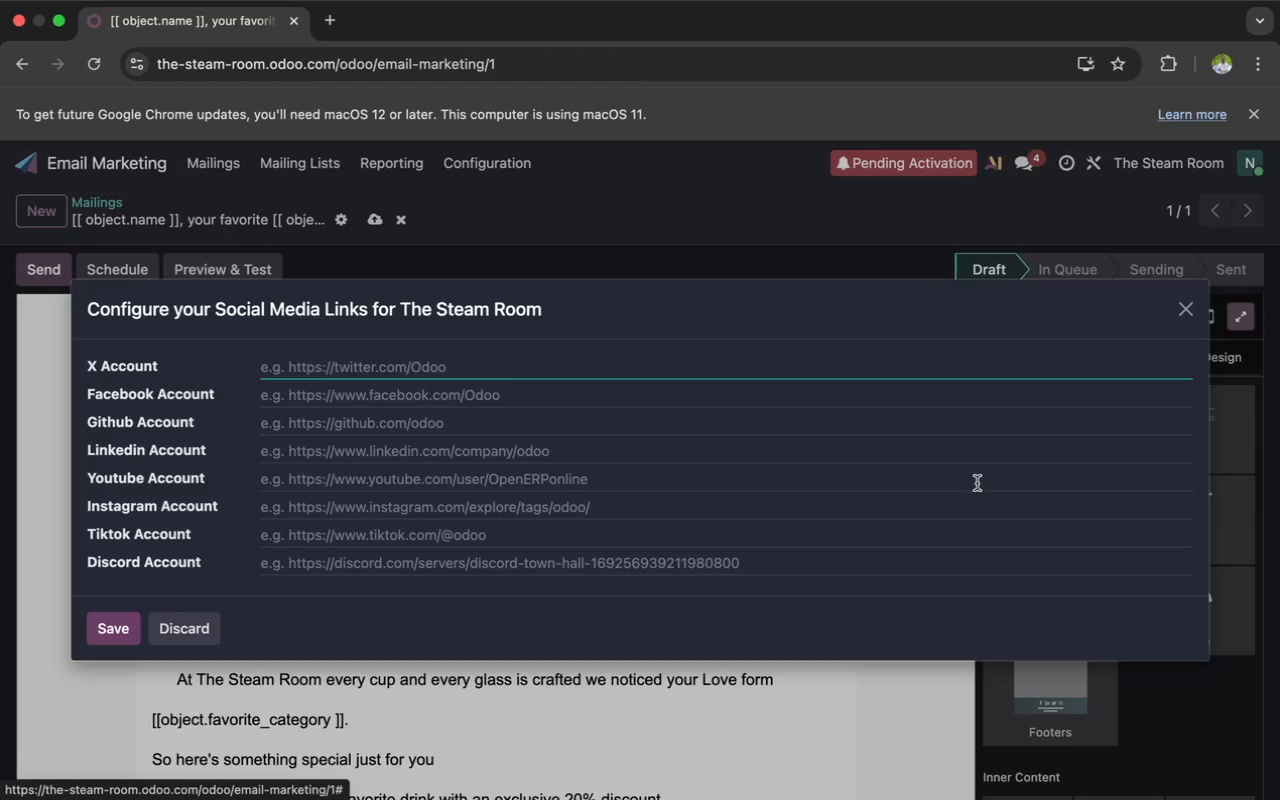 
wait(6.39)
 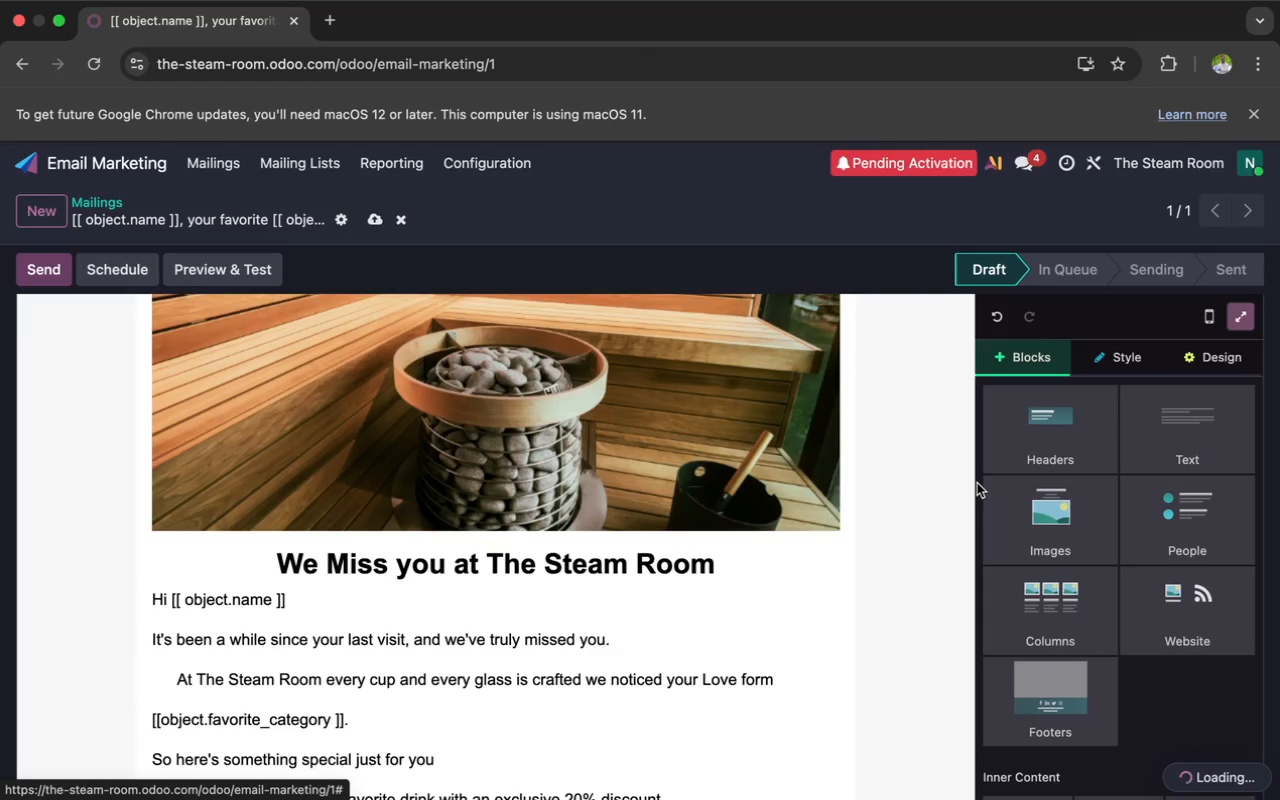 
left_click([1186, 314])
 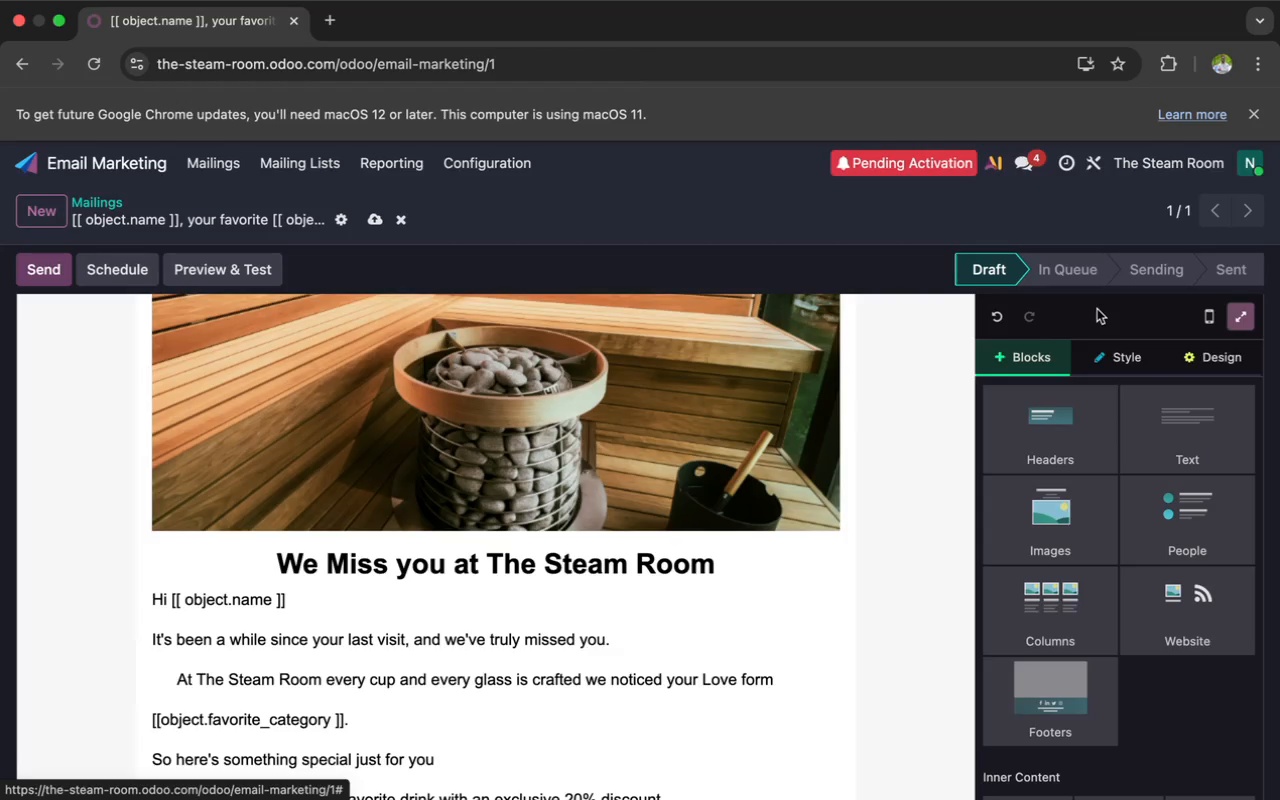 
scroll: coordinate [832, 404], scroll_direction: down, amount: 41.0
 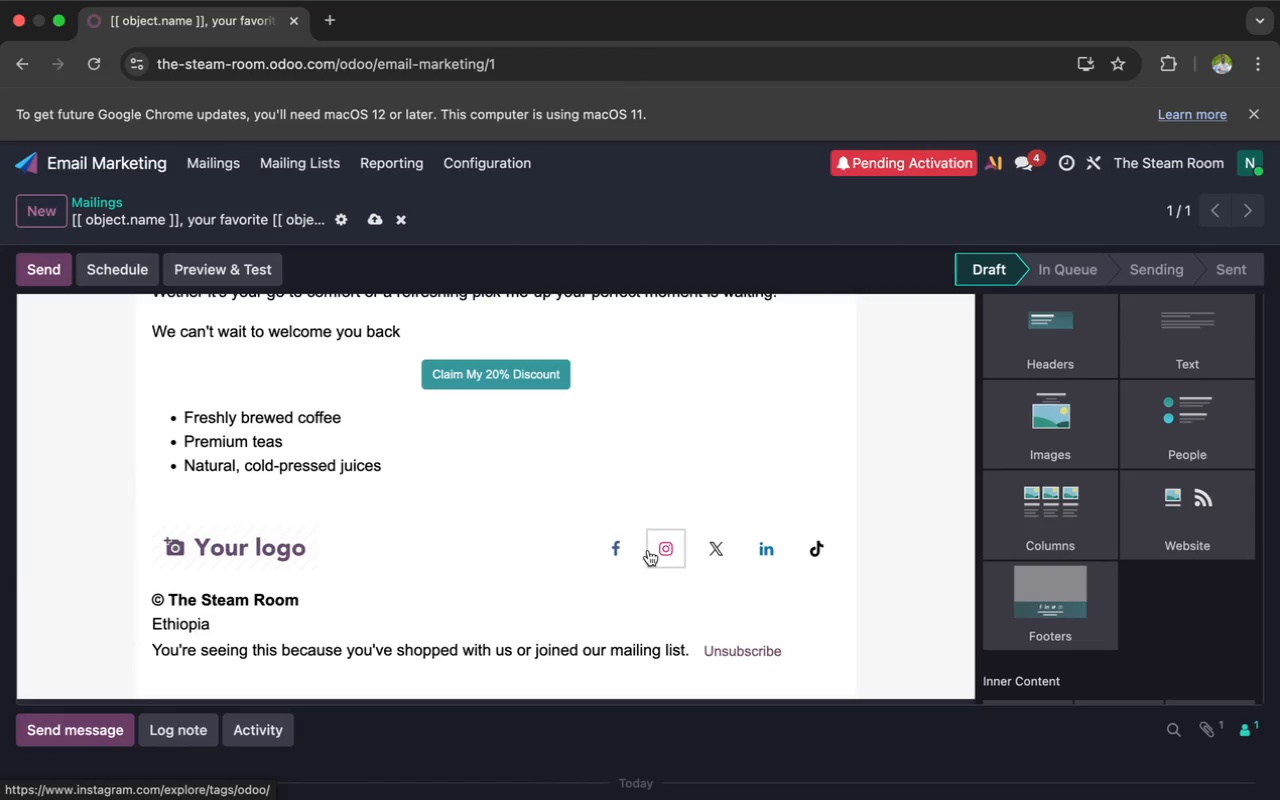 
left_click([567, 542])
 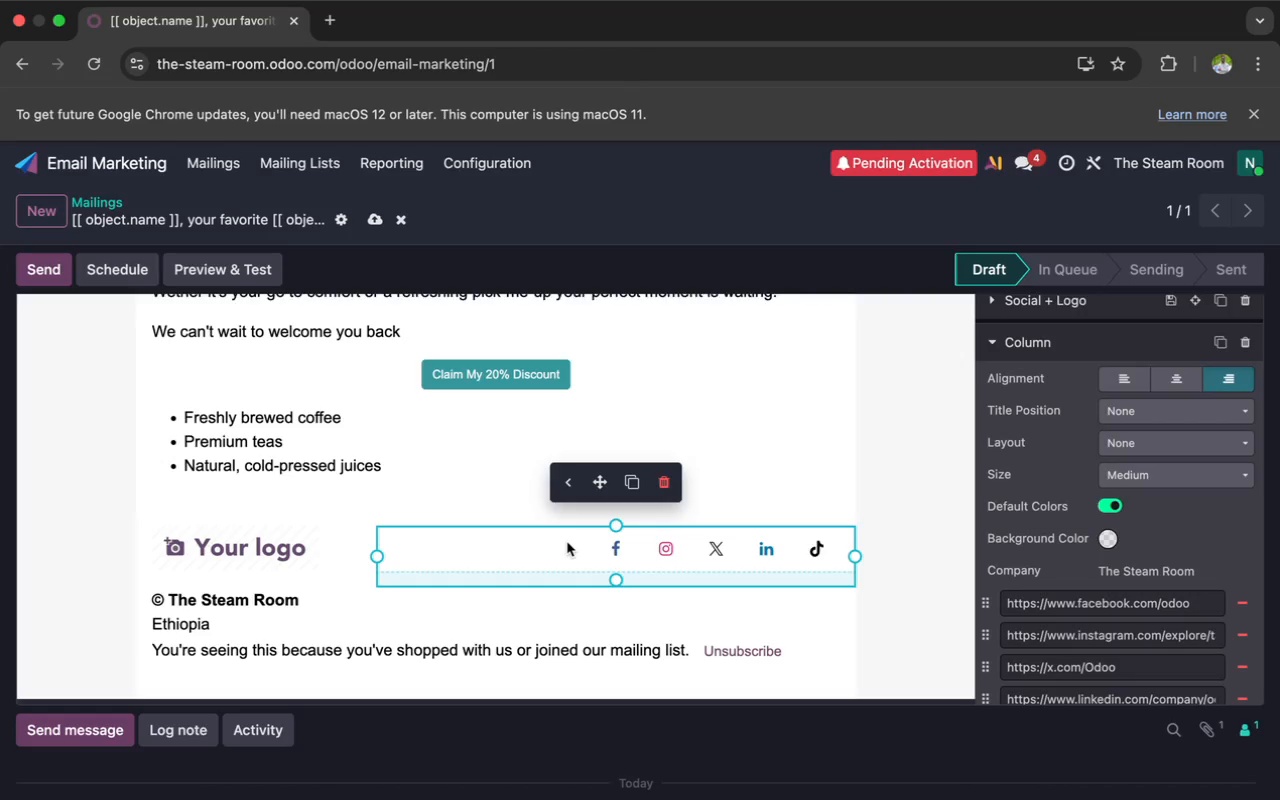 
key(Backspace)
 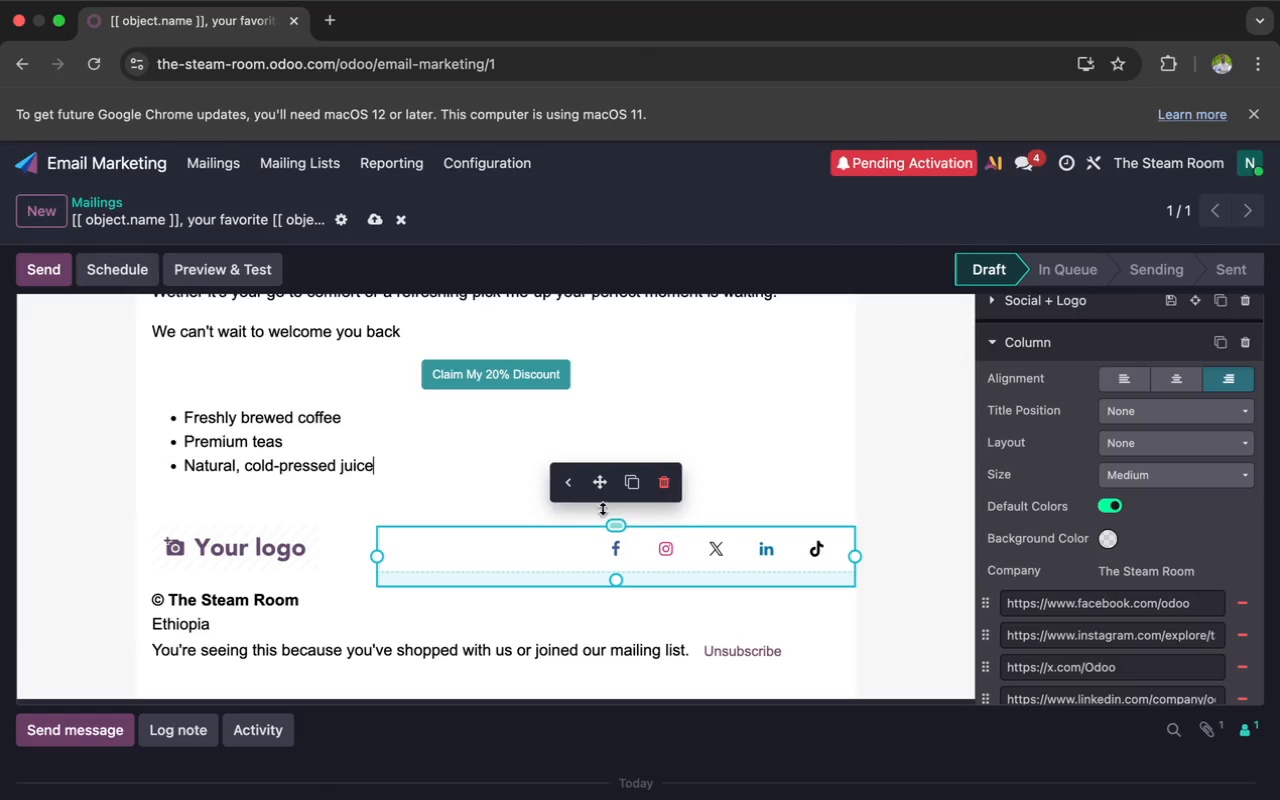 
left_click([670, 479])
 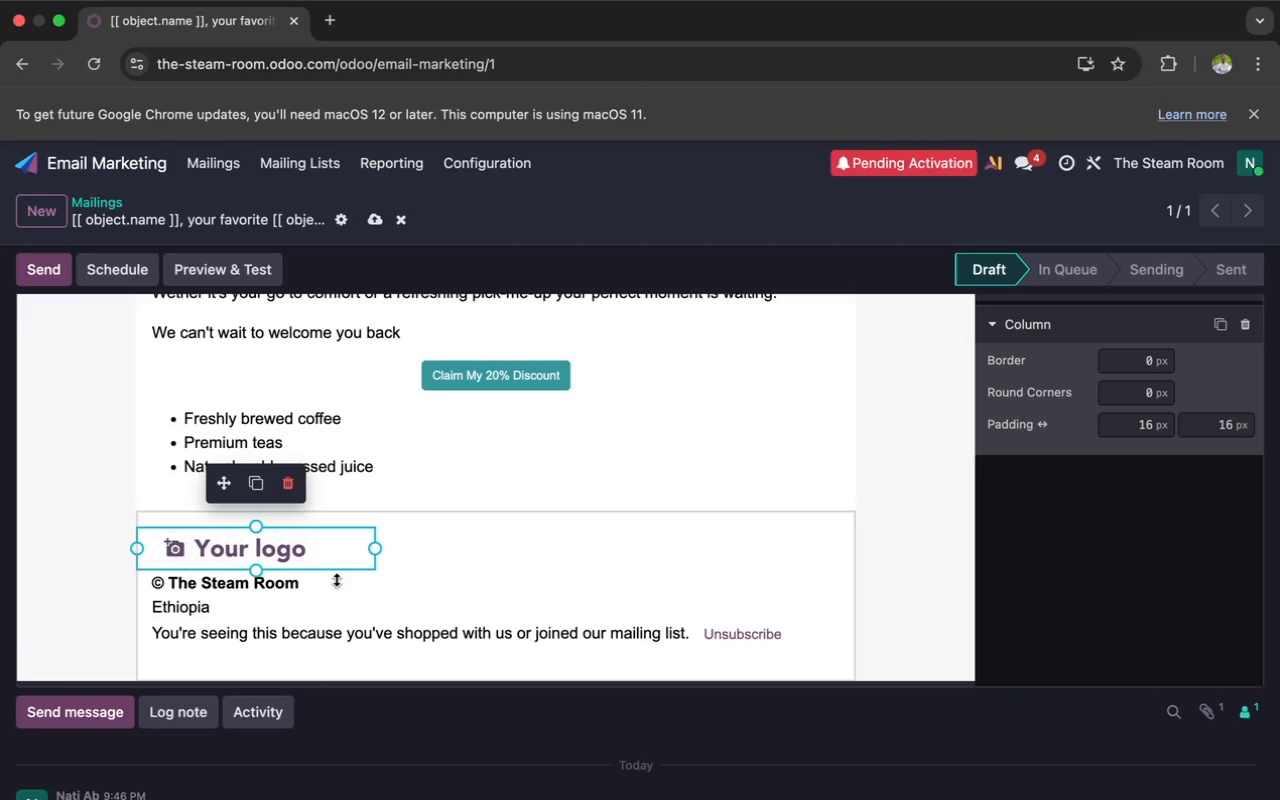 
left_click([285, 601])
 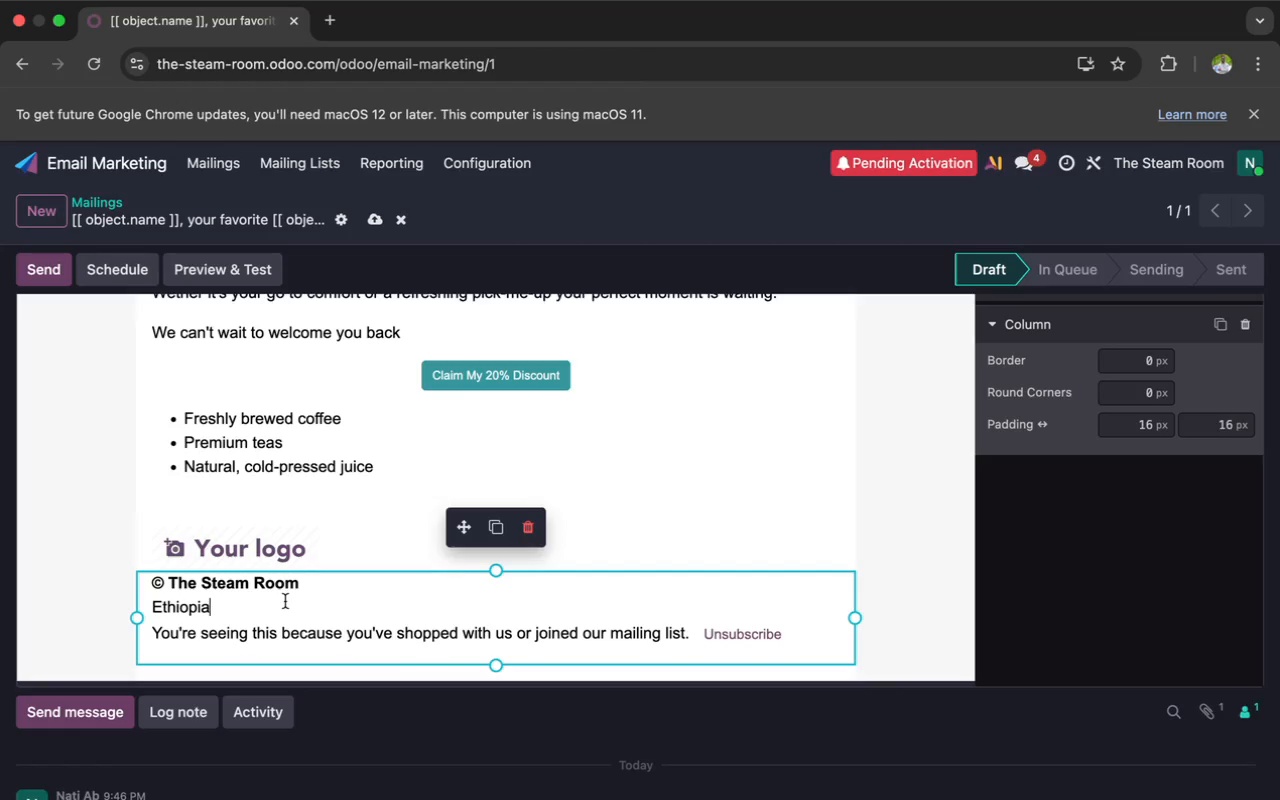 
wait(5.14)
 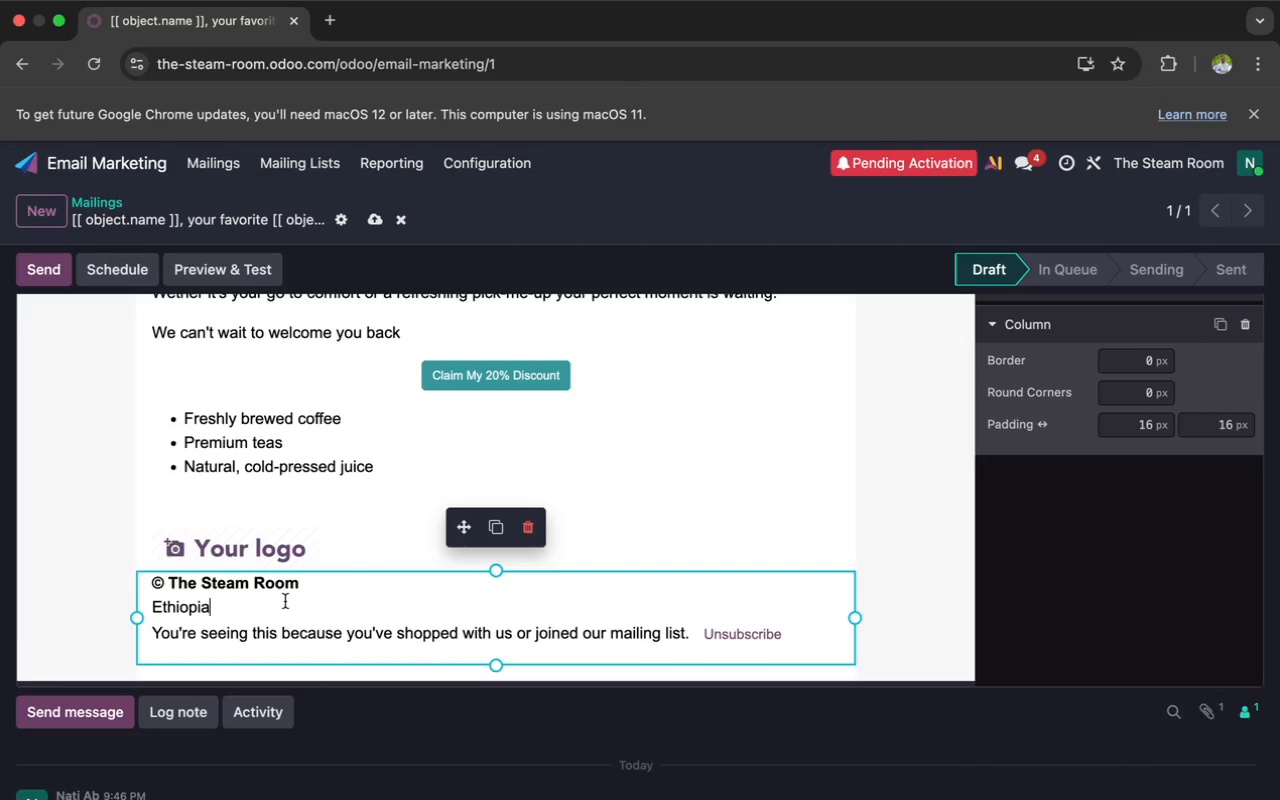 
left_click([152, 585])
 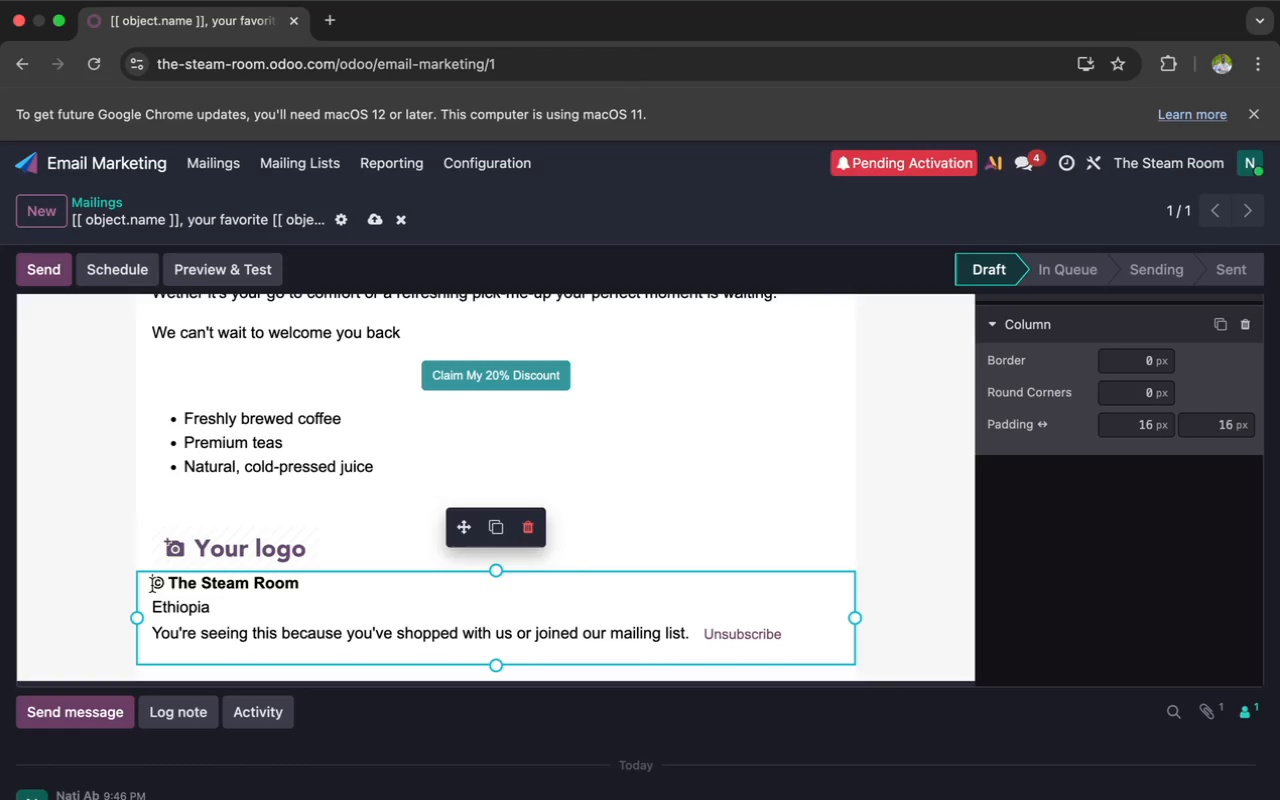 
key(Enter)
 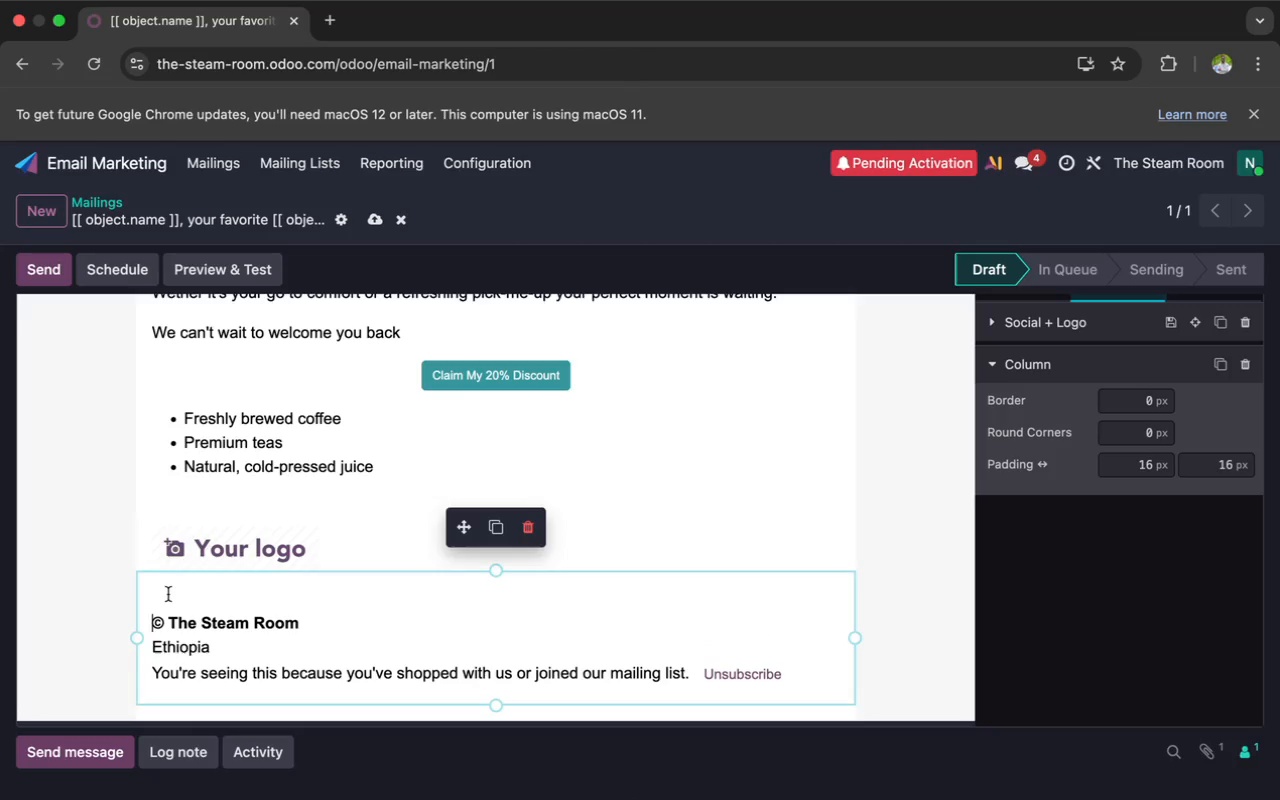 
left_click([173, 601])
 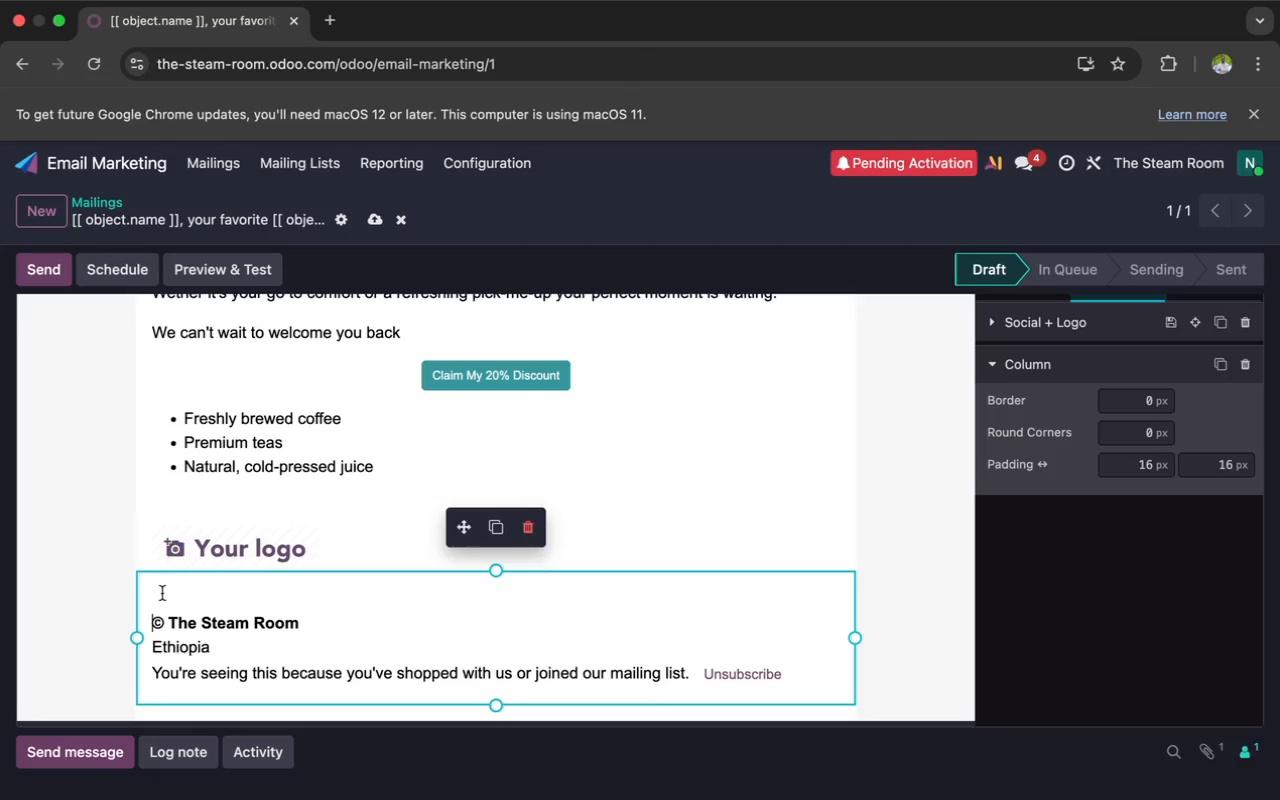 
left_click([161, 592])
 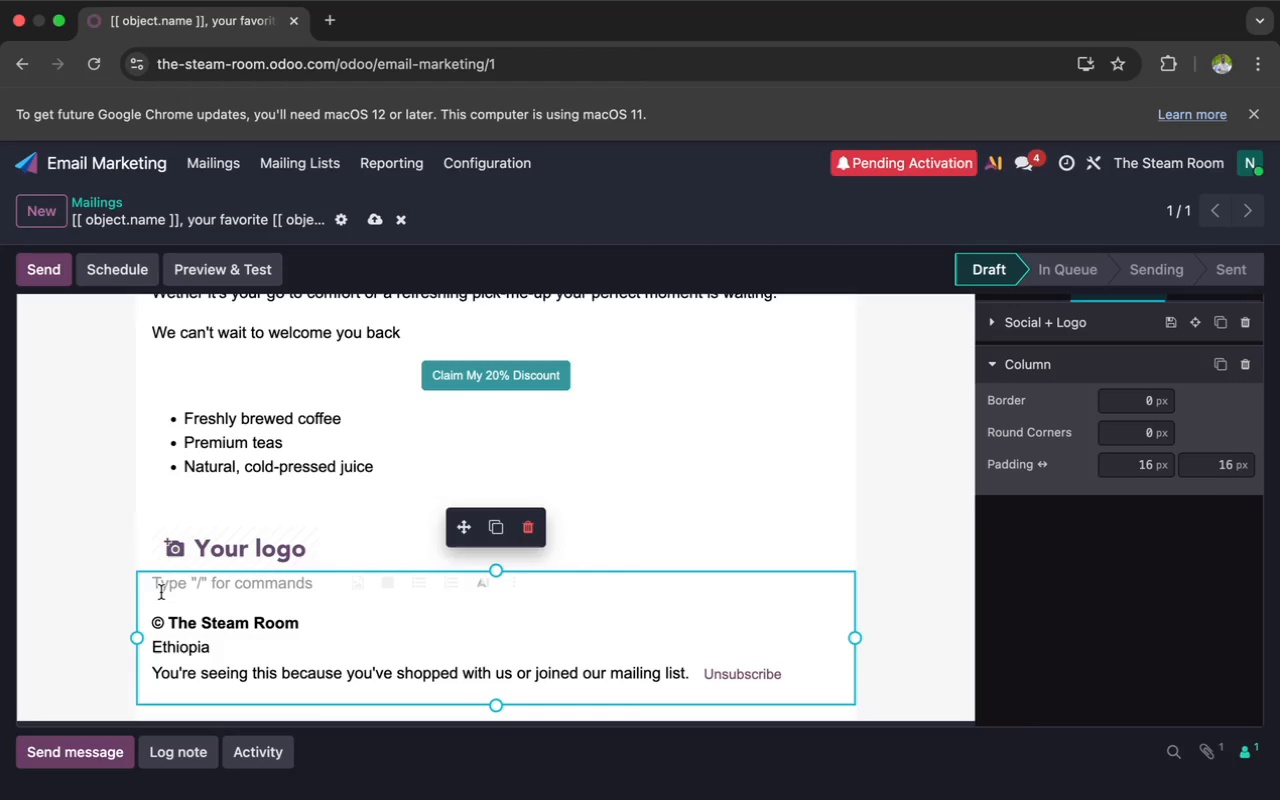 
wait(7.83)
 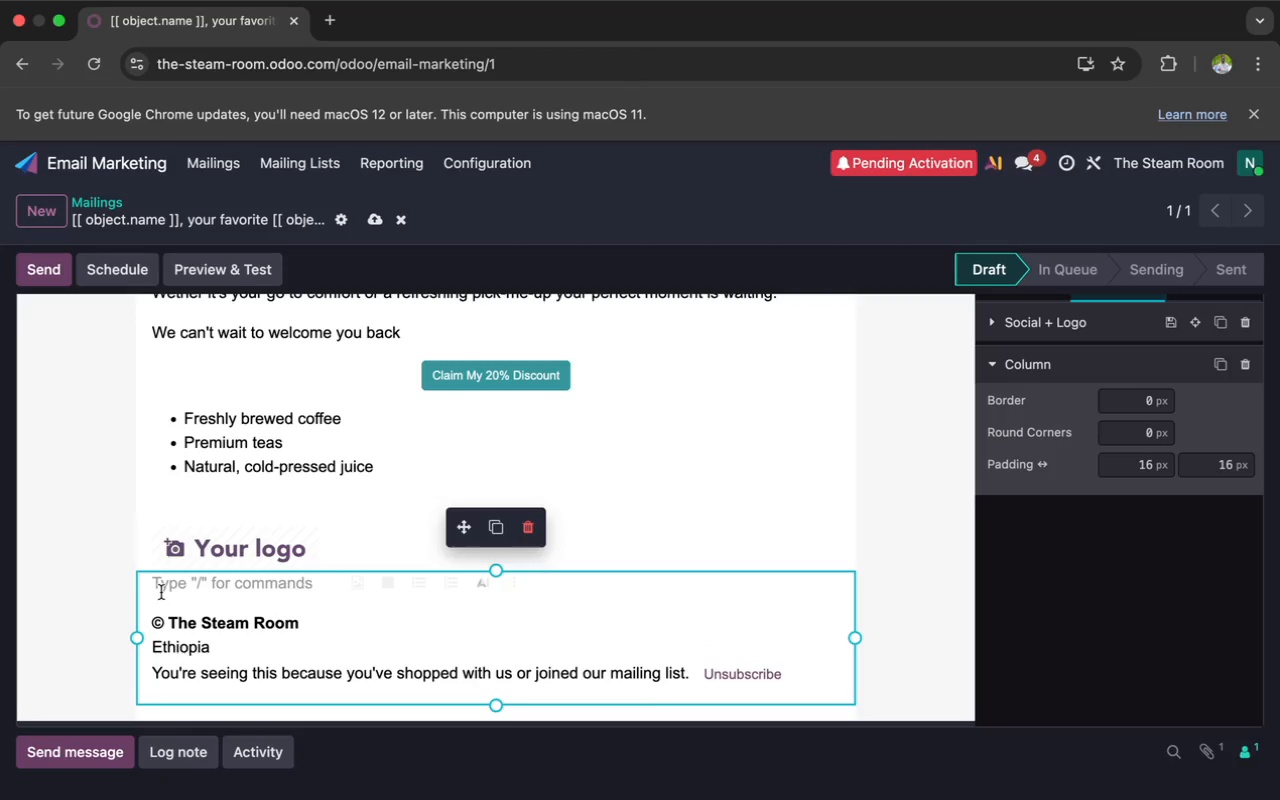 
type(T)
key(Backspace)
type(the)
key(Backspace)
key(Backspace)
key(Backspace)
type(The )
 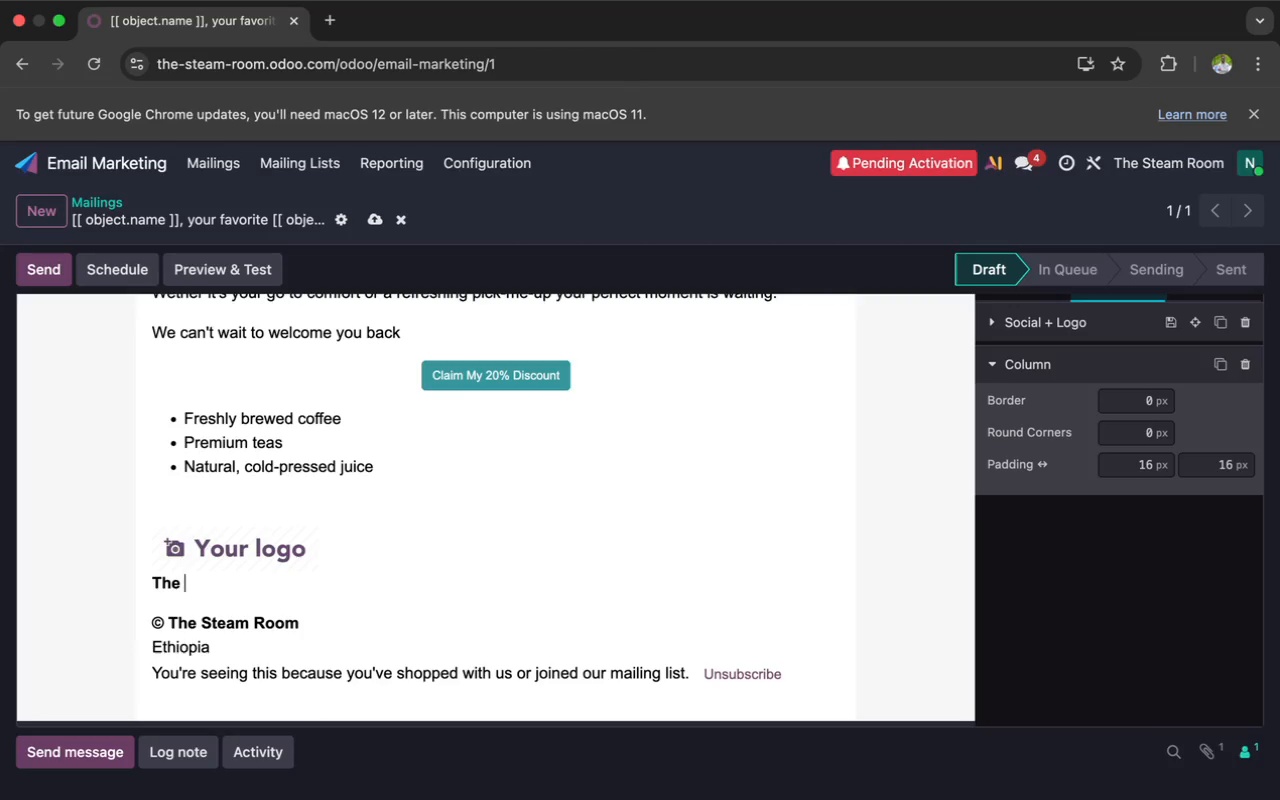 
type(ste)
 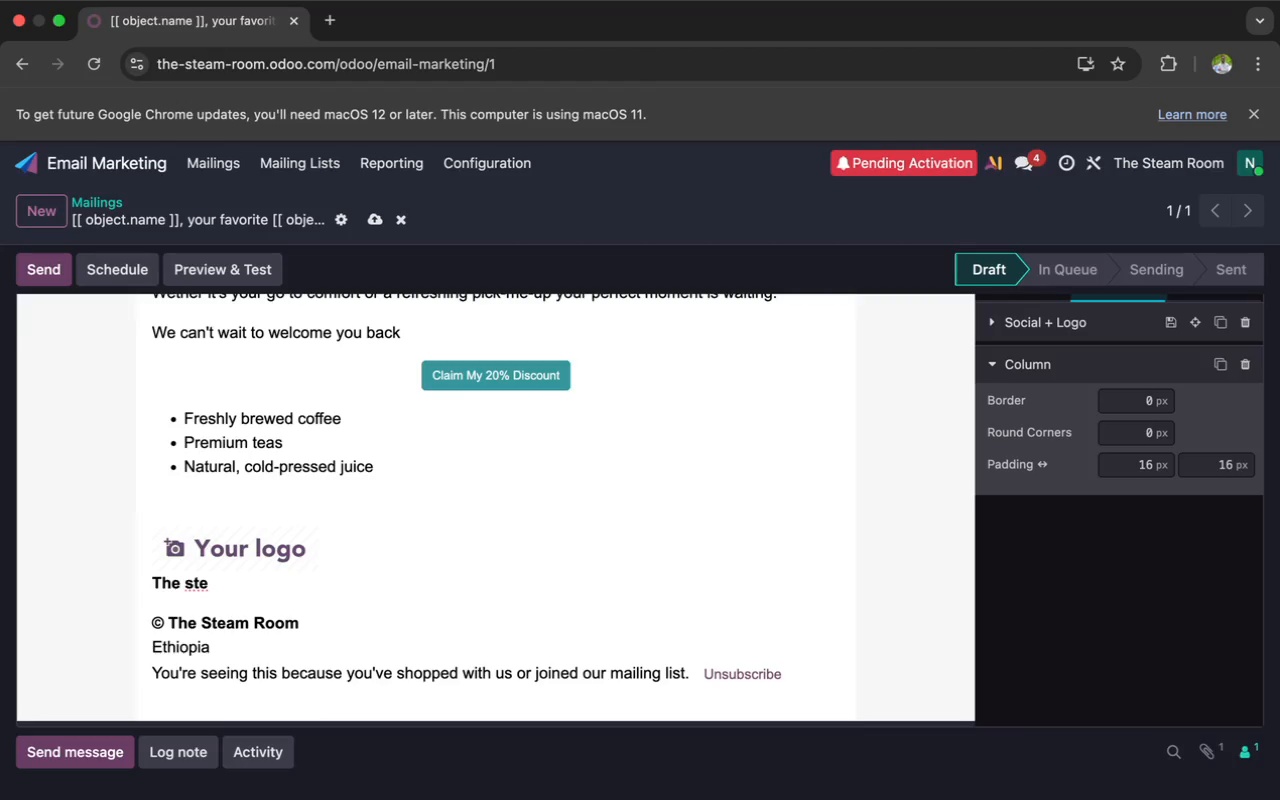 
wait(5.38)
 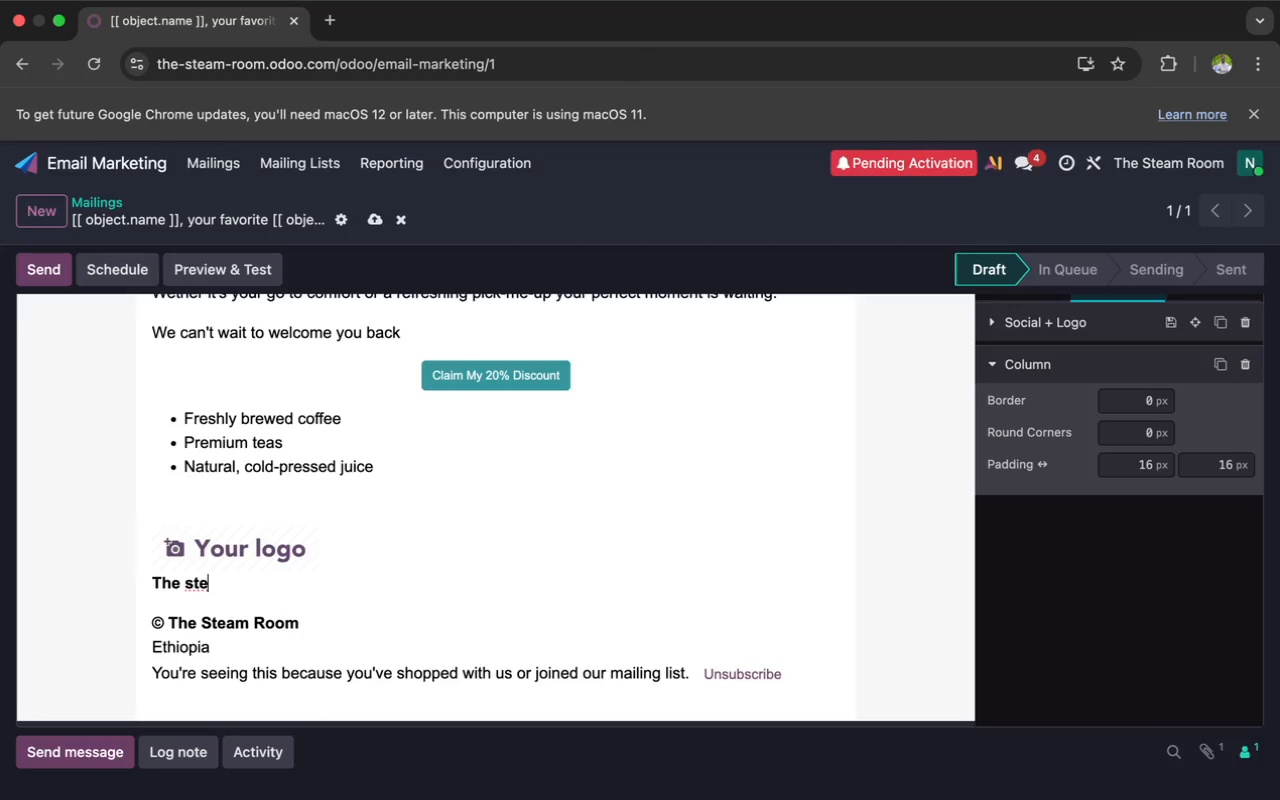 
type(am Room Espresso Bar )
 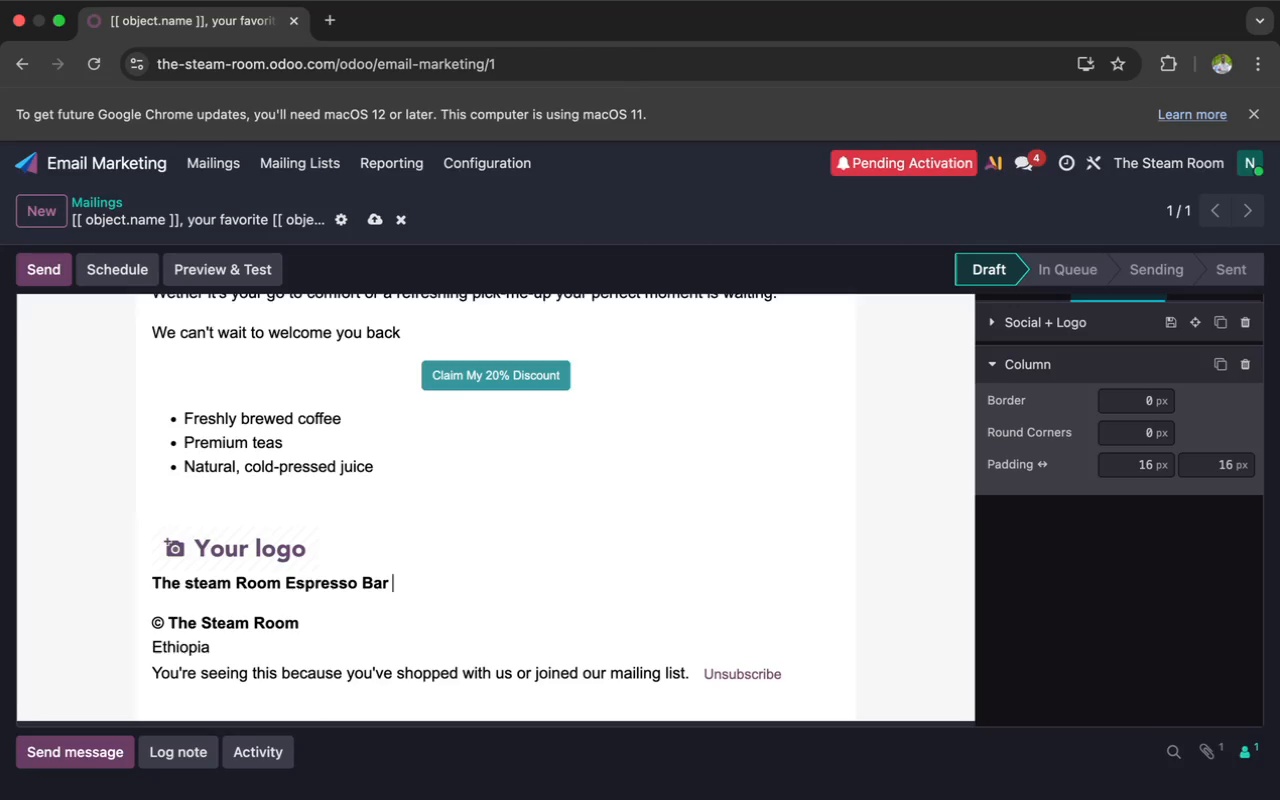 
type(cer)
key(Backspace)
key(Backspace)
key(Backspace)
type(Crafting moments, one cup at a time)
 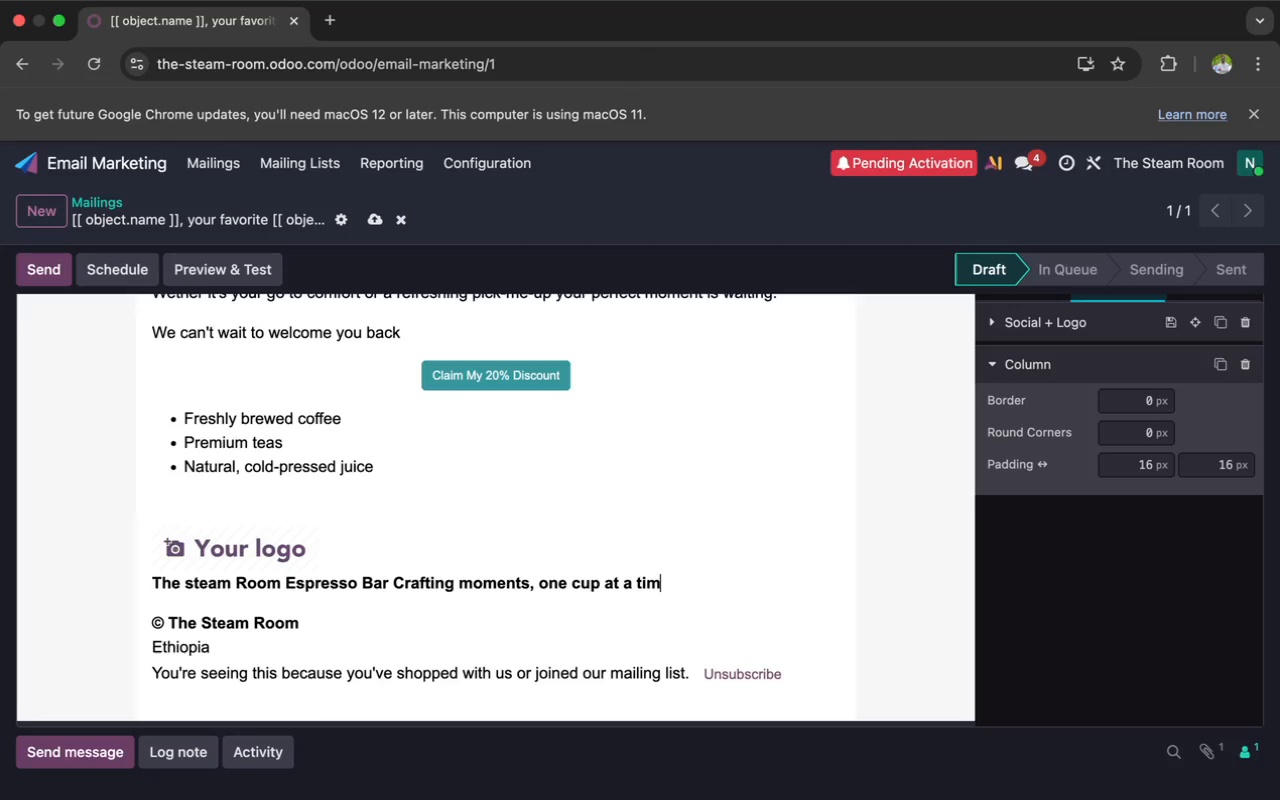 
key(Enter)
 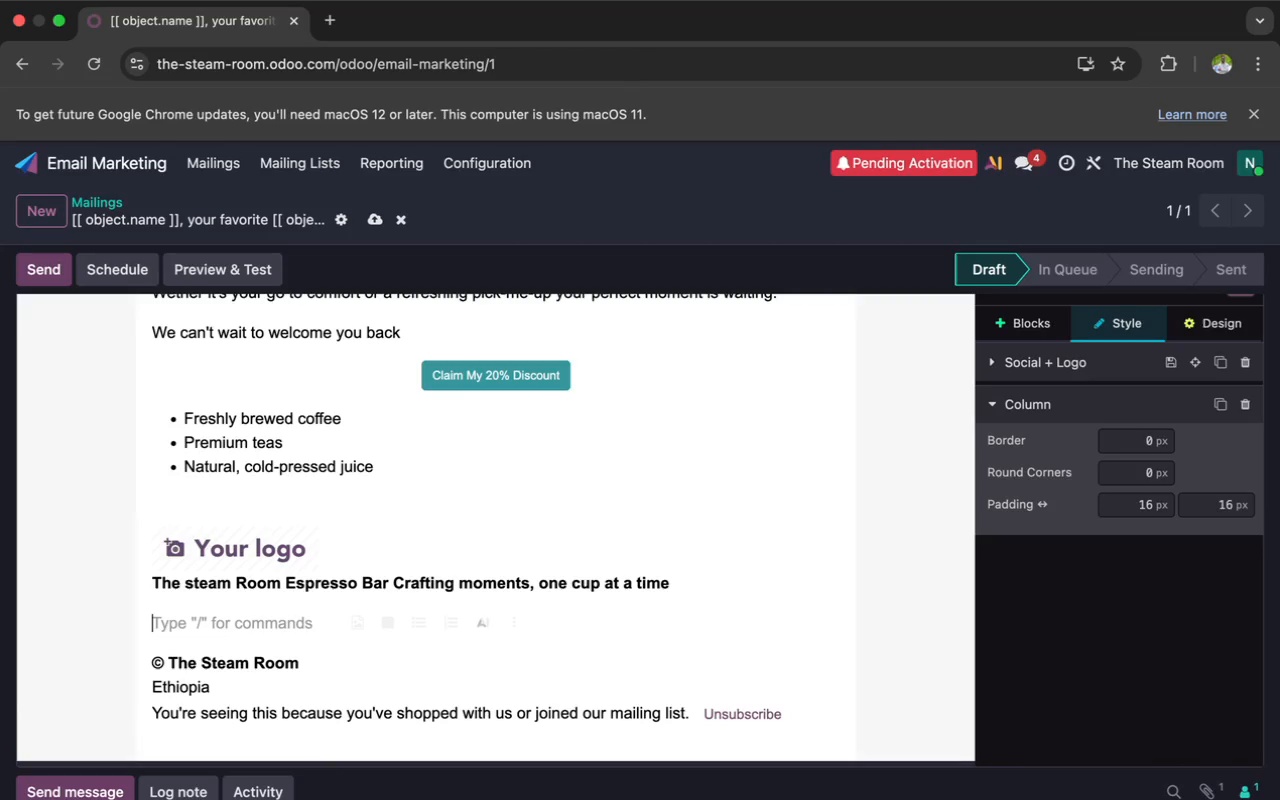 
type(follow us on social media for updates an off)
 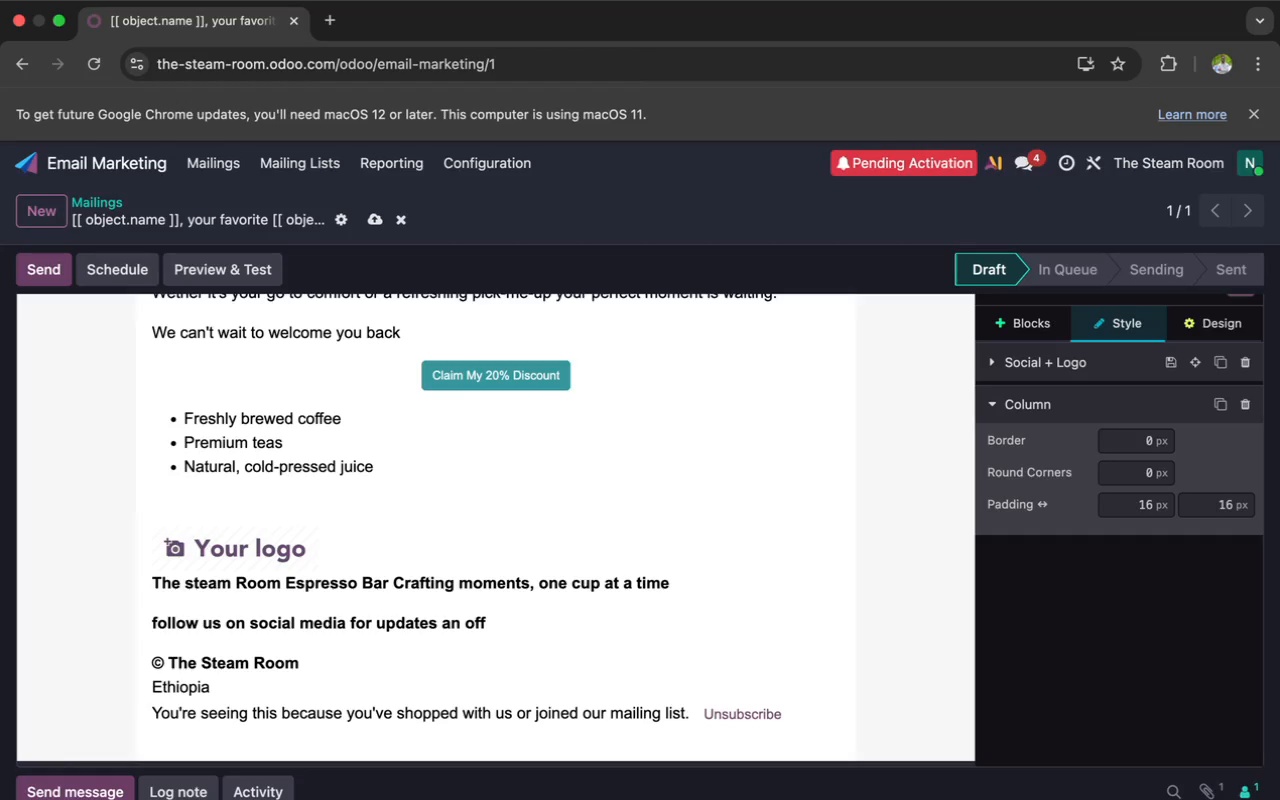 
wait(8.02)
 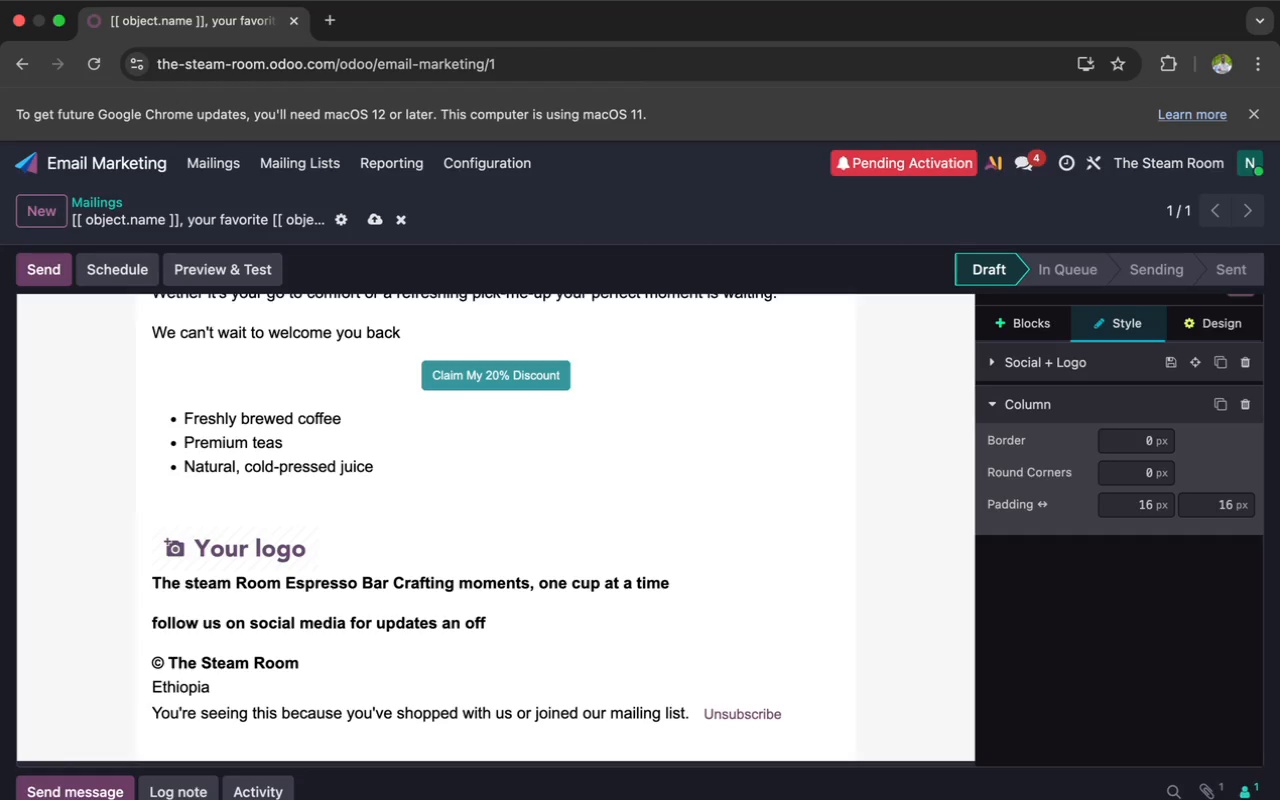 
type(ers)
 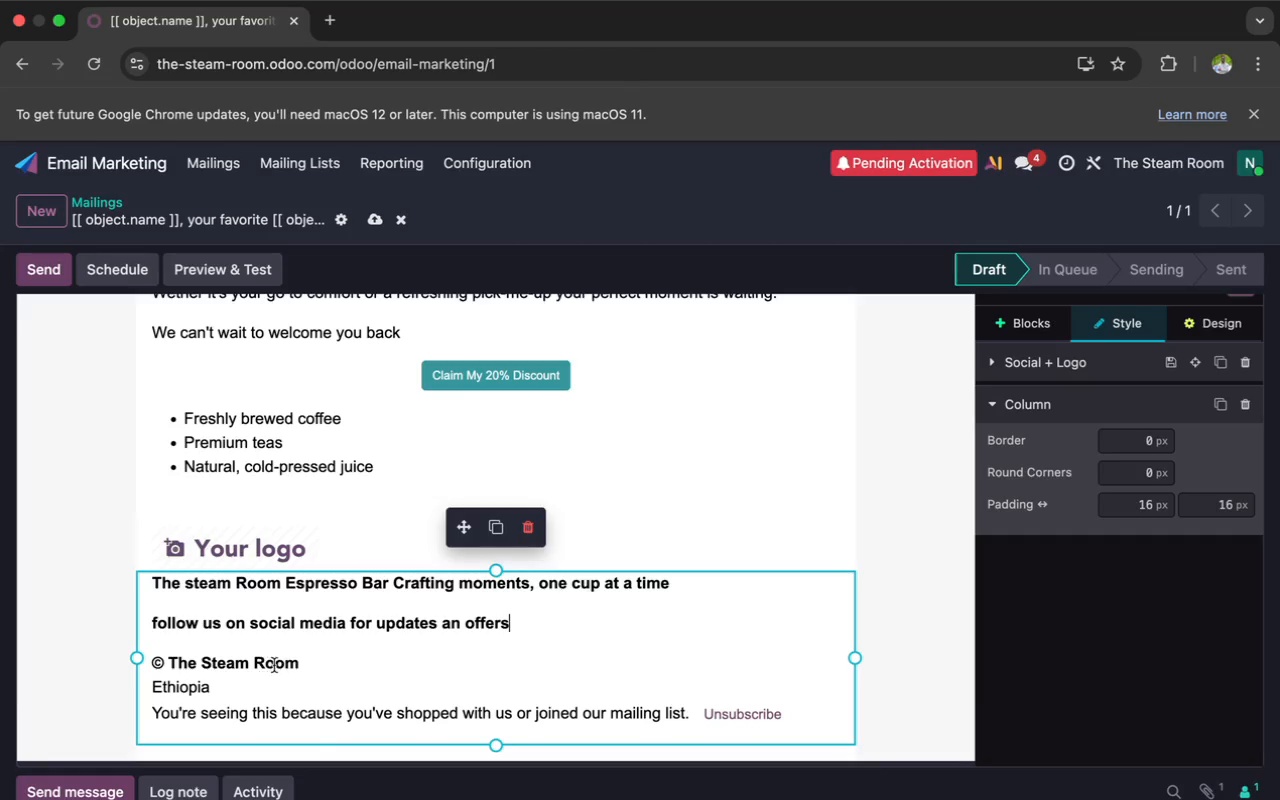 
left_click([299, 659])
 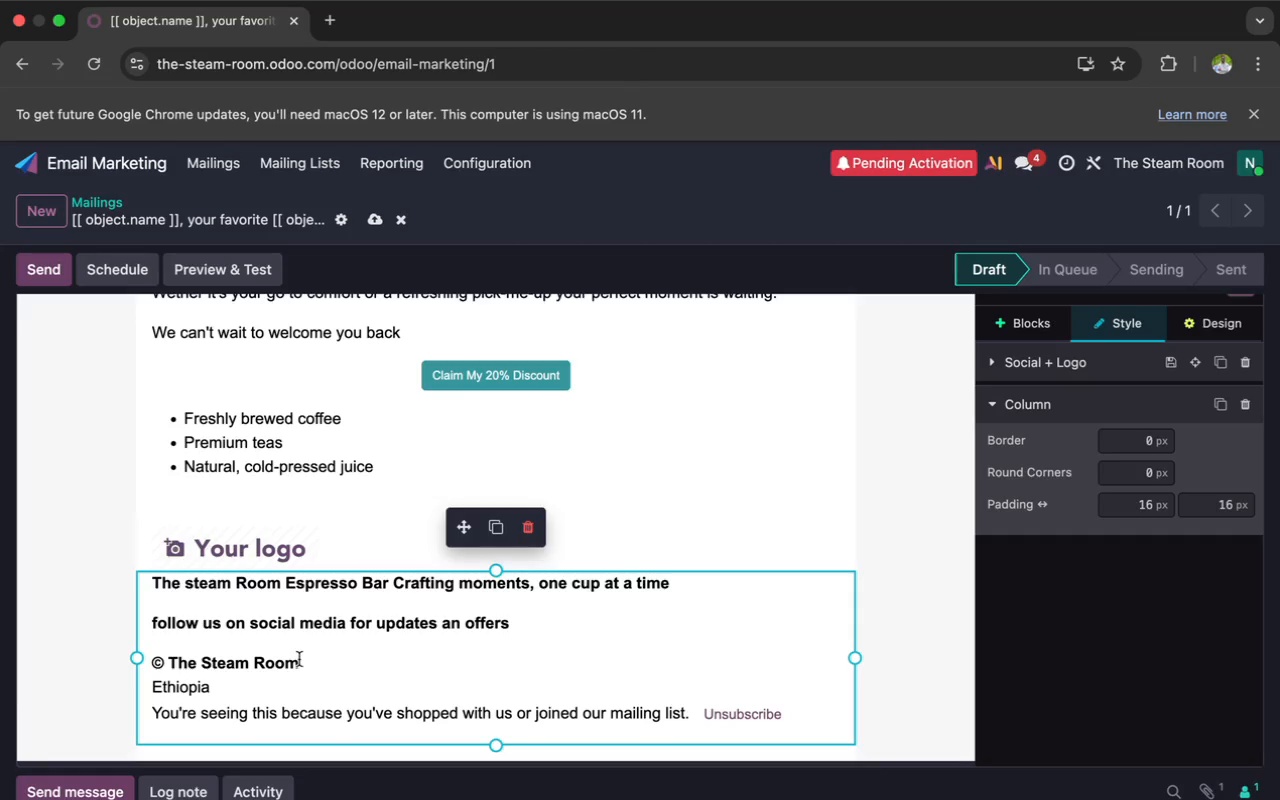 
key(Backspace)
key(Backspace)
key(Backspace)
key(Backspace)
key(Backspace)
key(Backspace)
key(Backspace)
key(Backspace)
key(Backspace)
key(Backspace)
key(Backspace)
key(Backspace)
key(Backspace)
key(Backspace)
type(2026 The )
 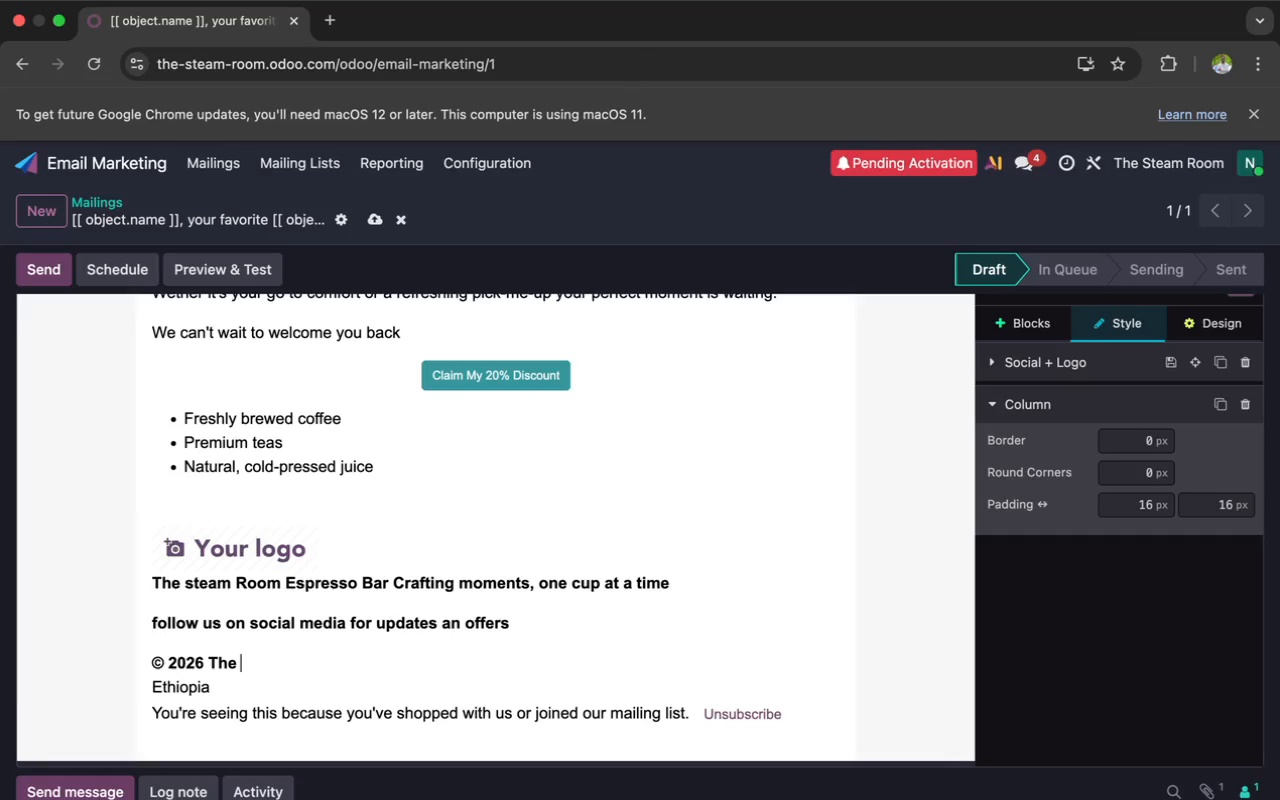 
type(steam Room. All rights reserved)
 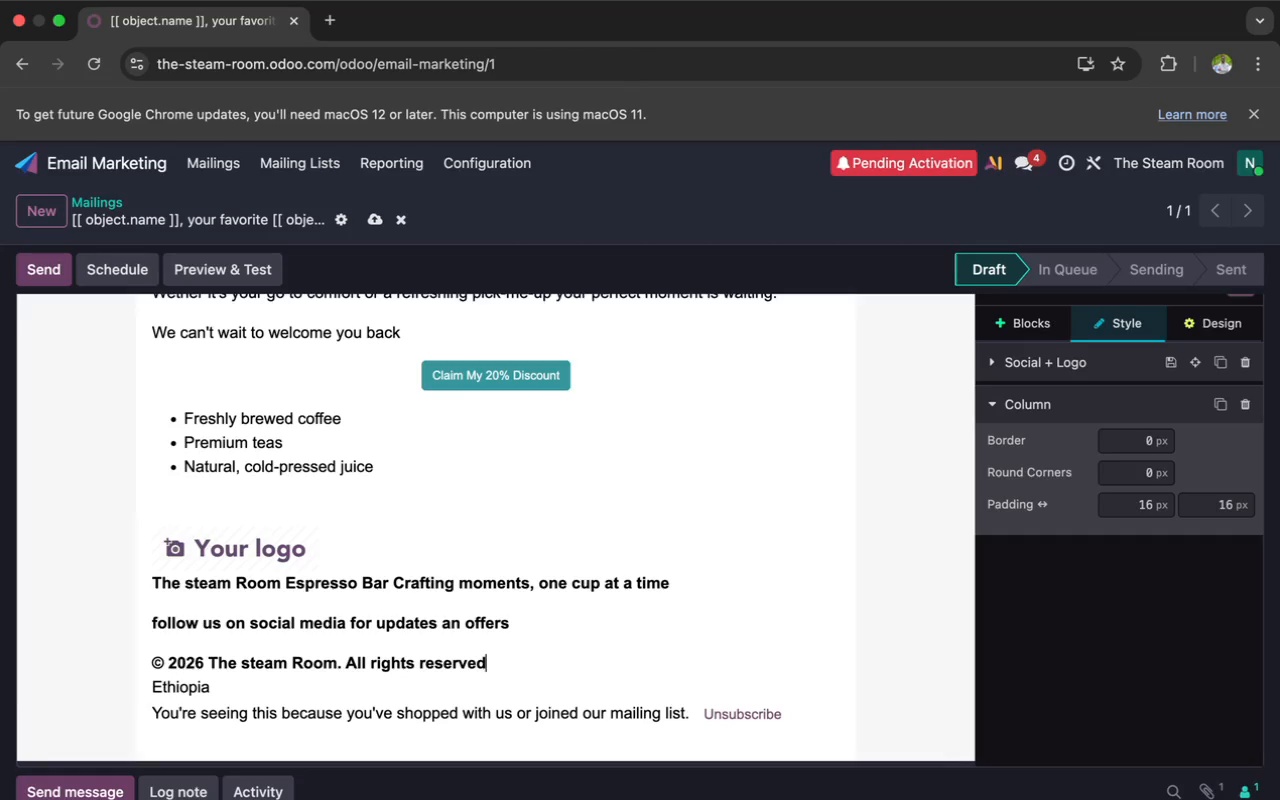 
left_click([245, 560])
 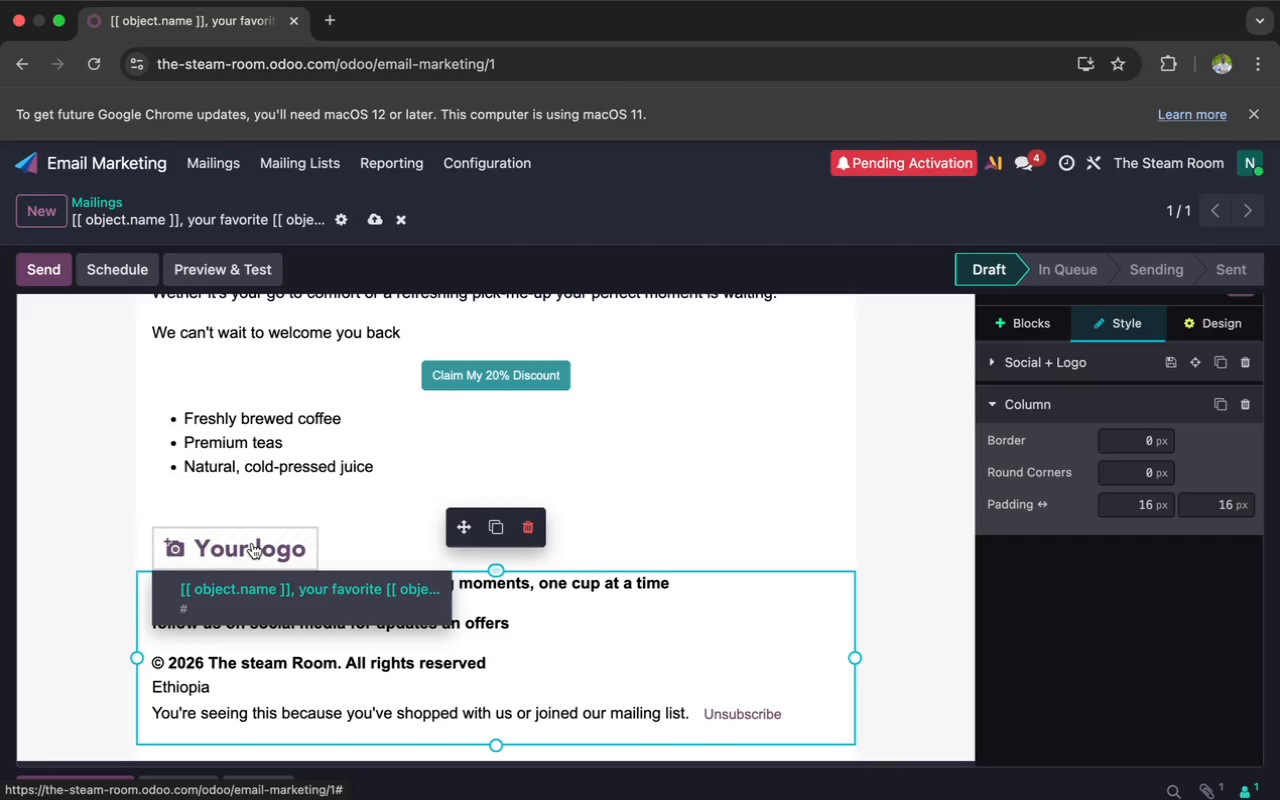 
double_click([252, 543])
 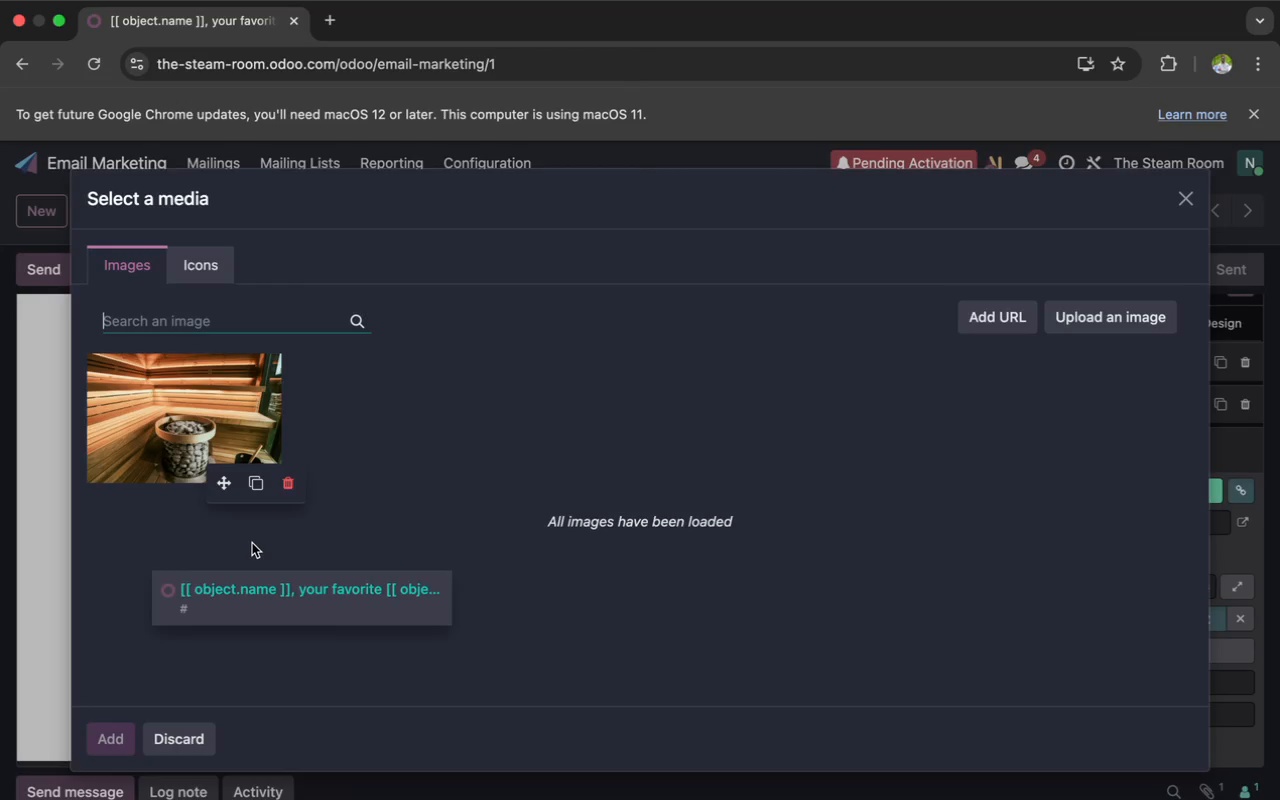 
wait(28.34)
 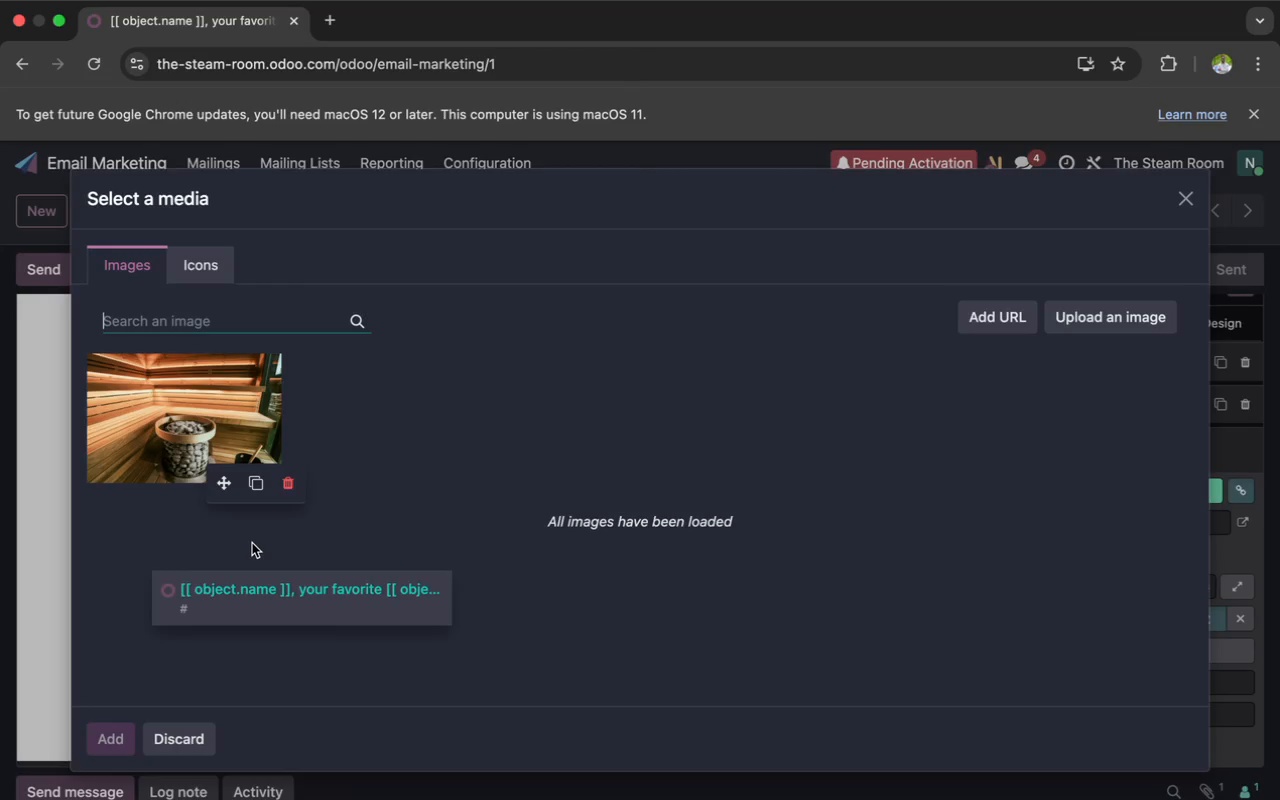 
type(steam room logo)
 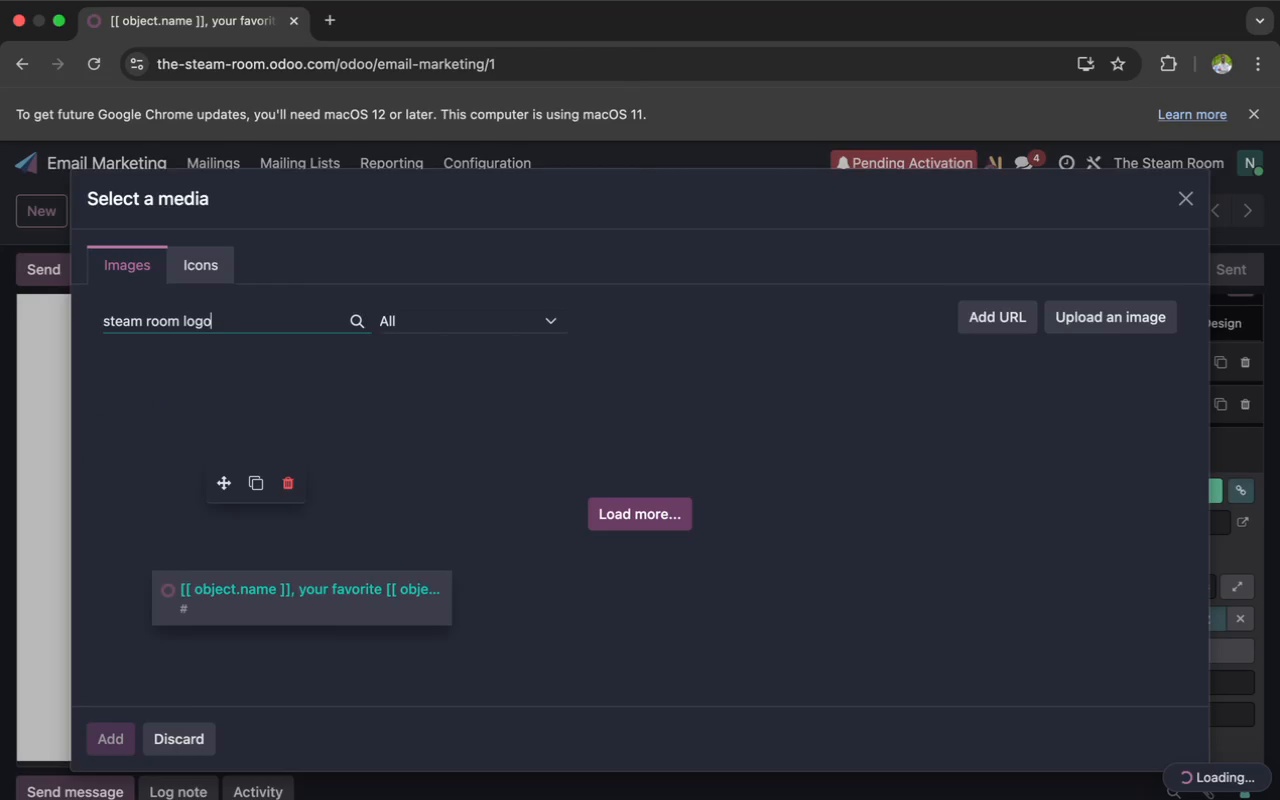 
wait(14.03)
 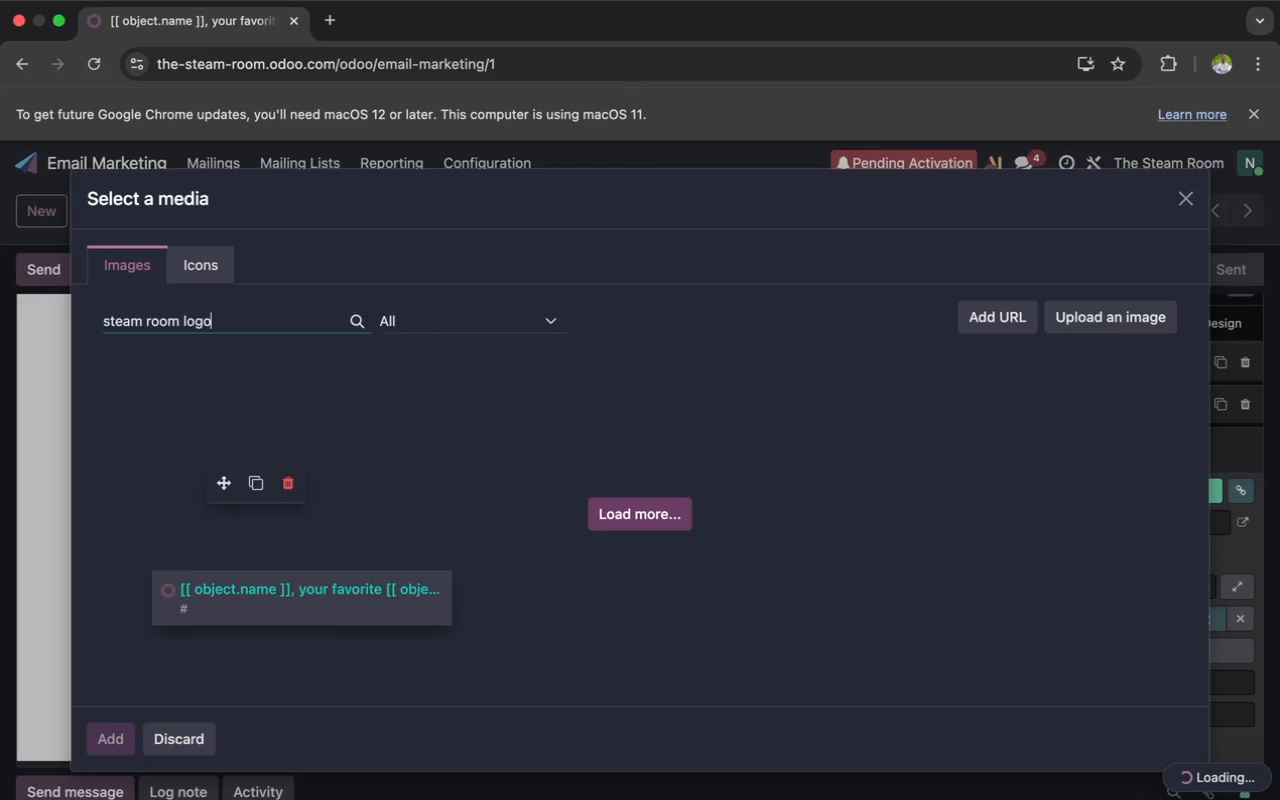 
left_click([176, 313])
 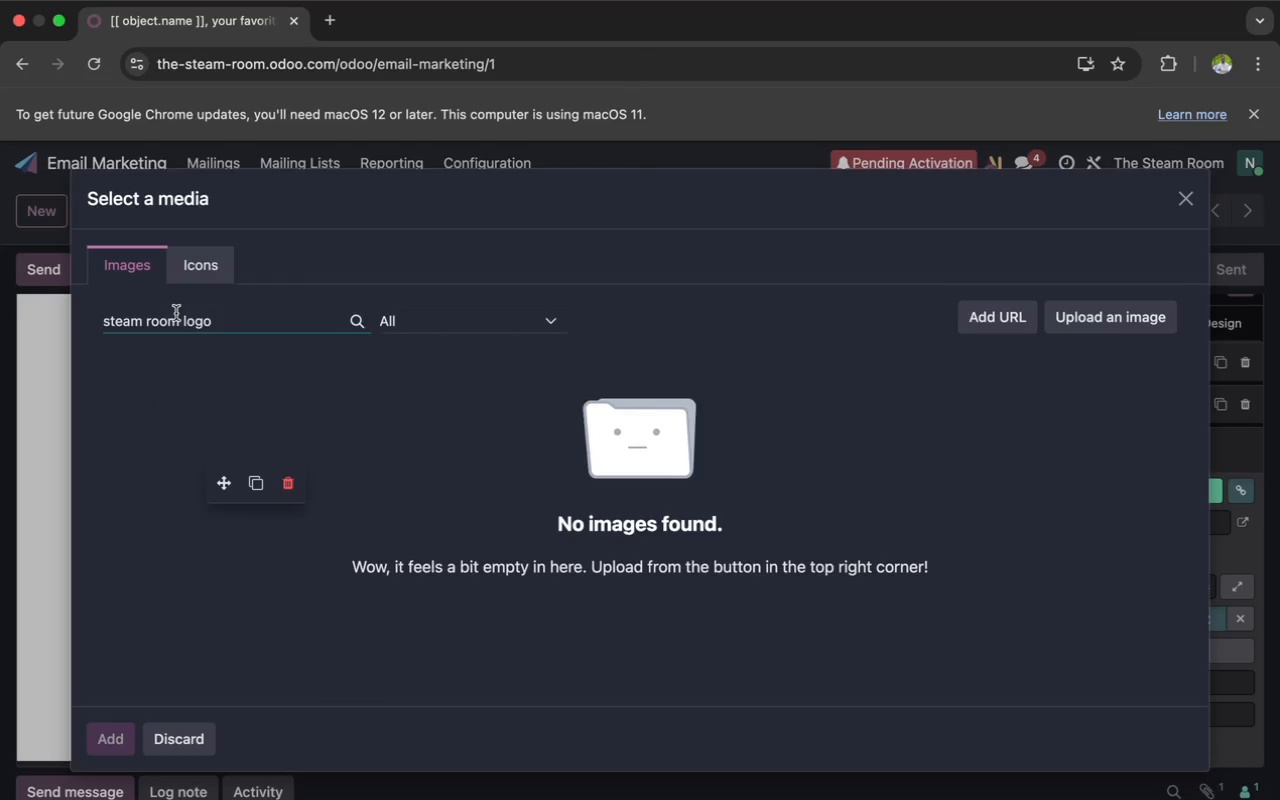 
key(Backspace)
 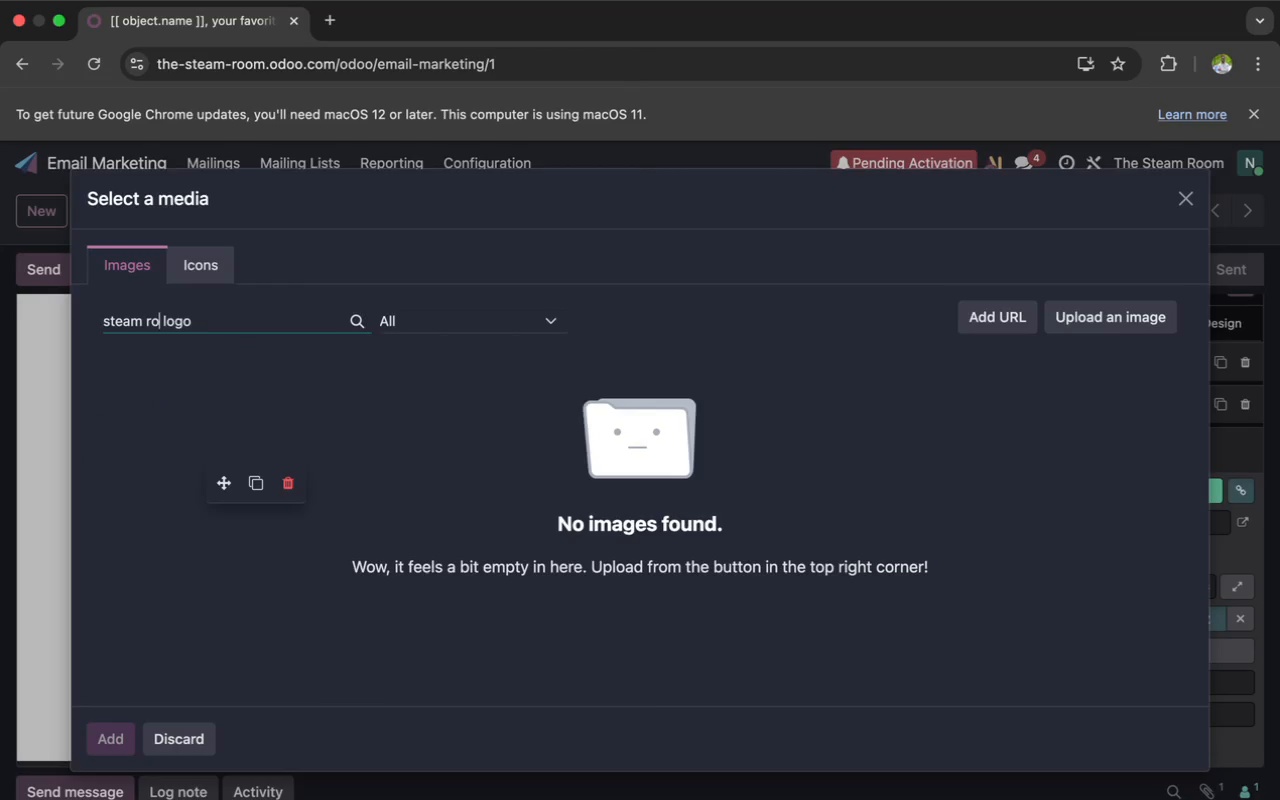 
key(Backspace)
 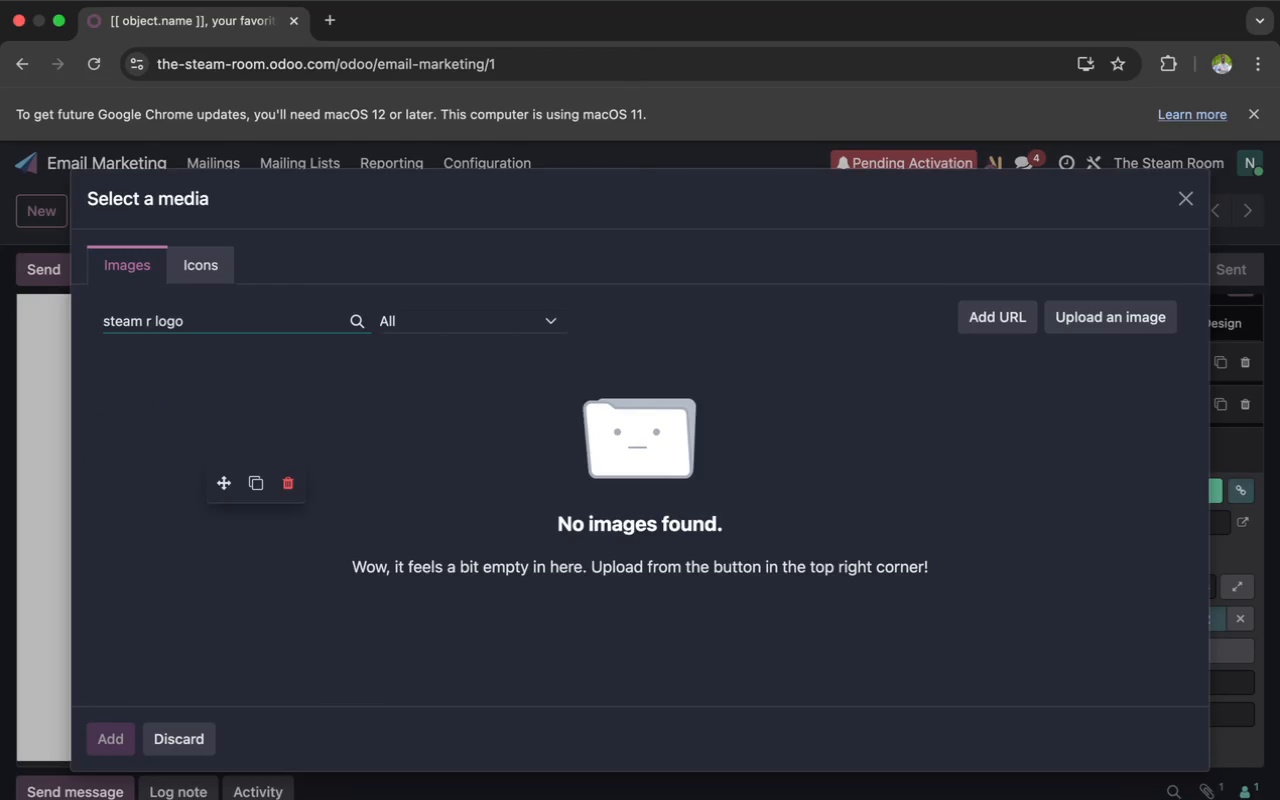 
key(Backspace)
 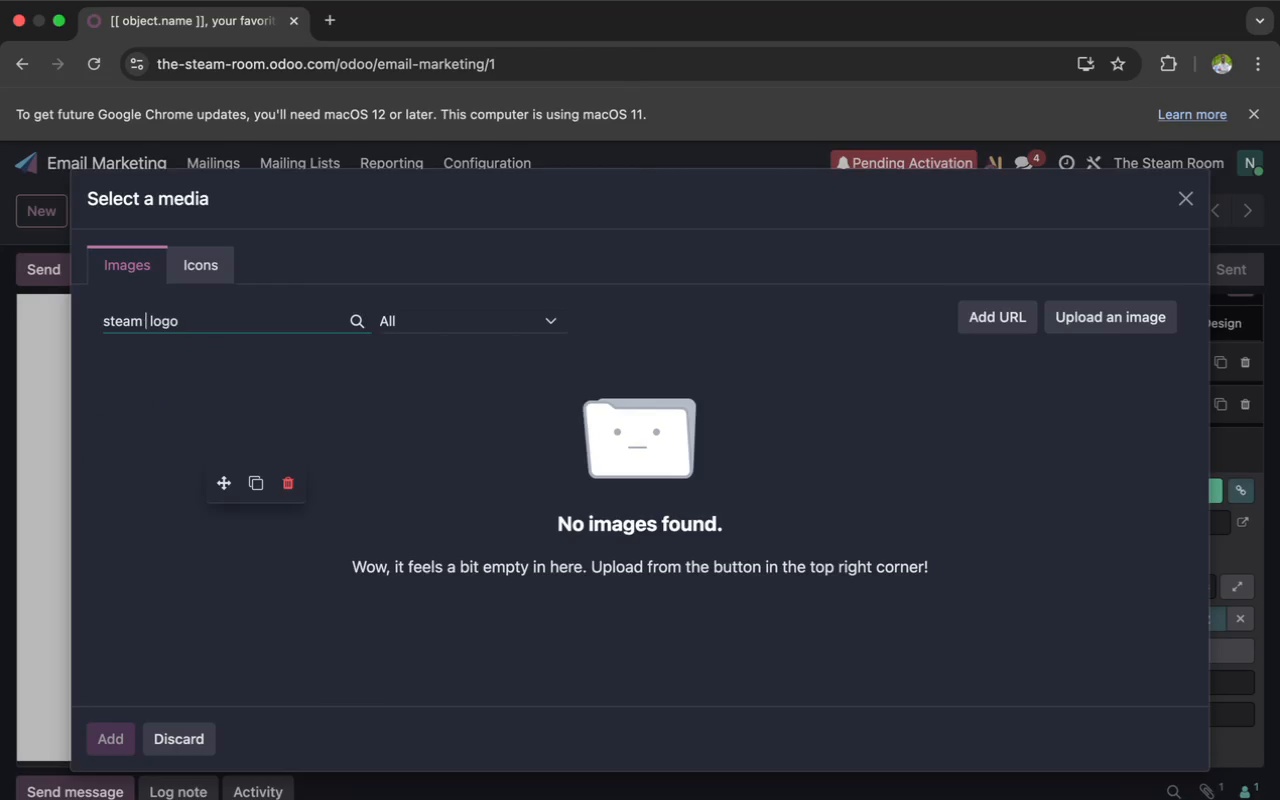 
key(Backspace)
 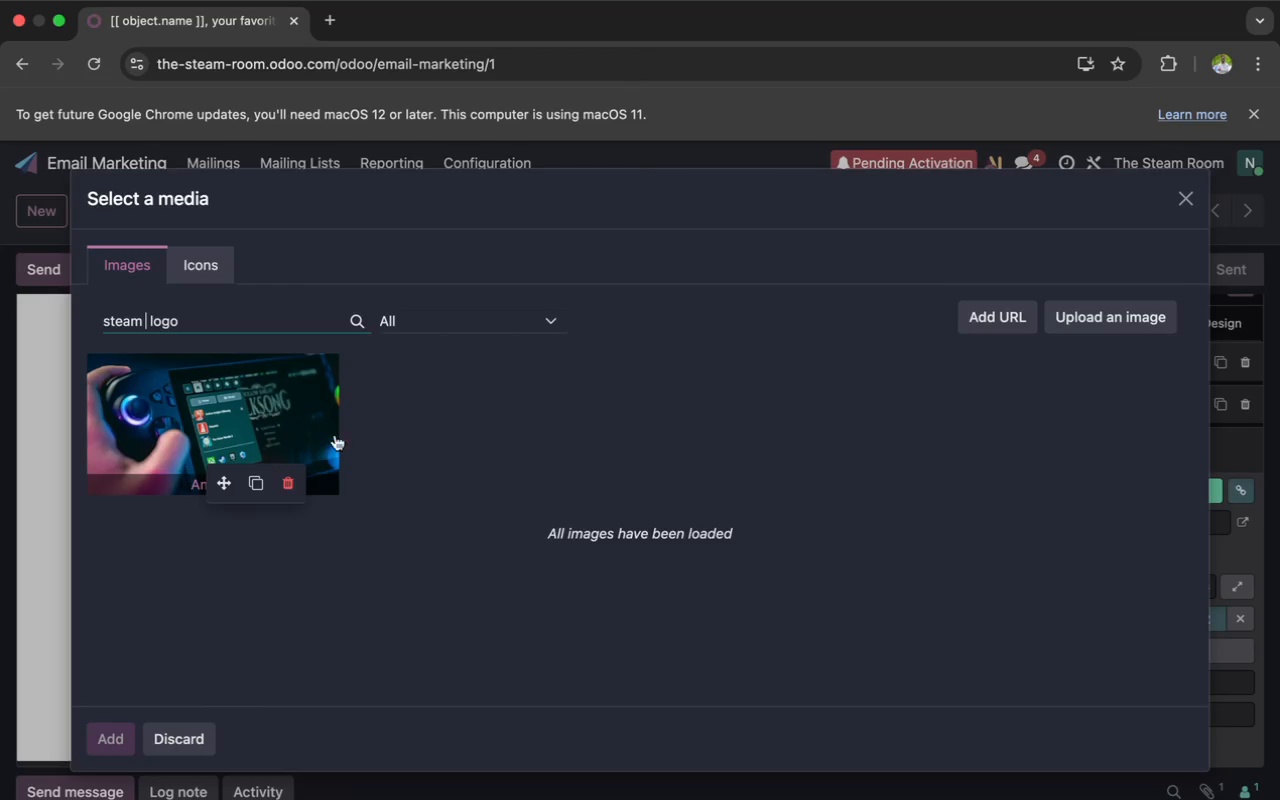 
wait(20.22)
 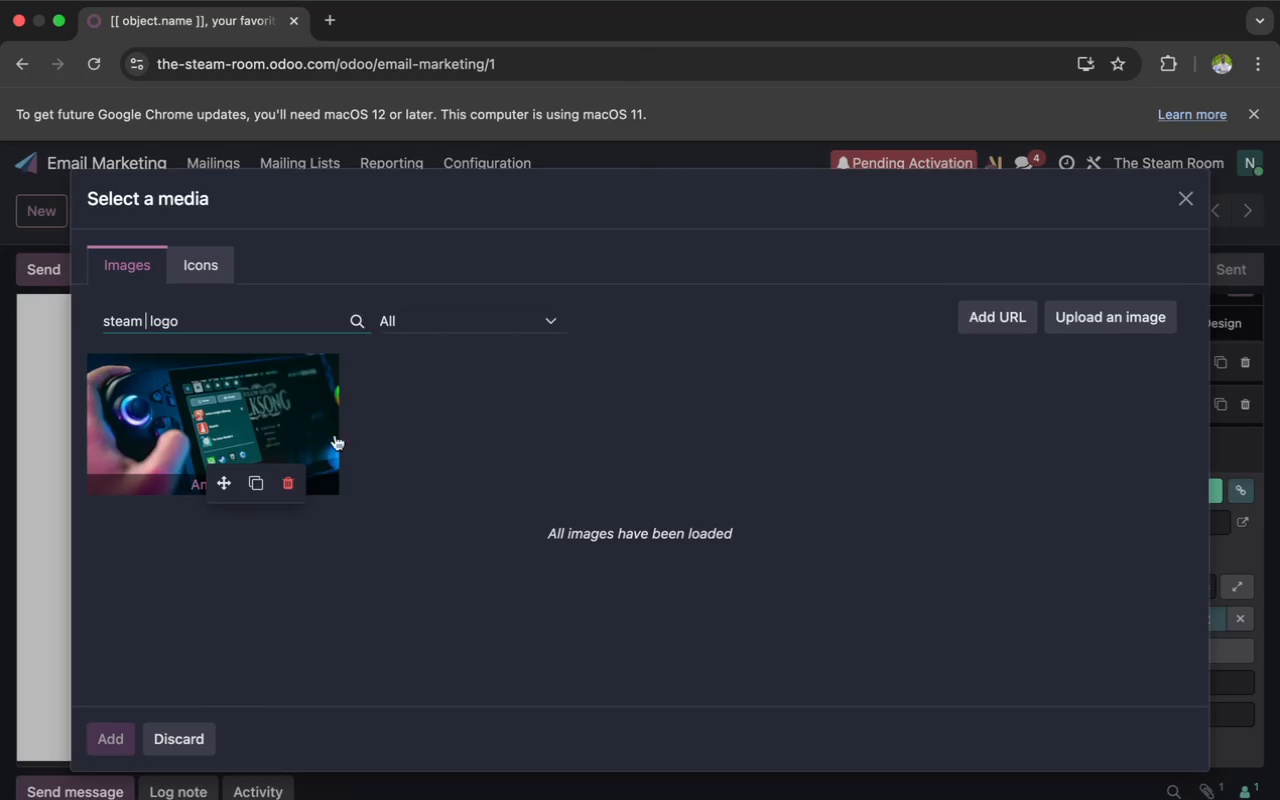 
key(Backspace)
 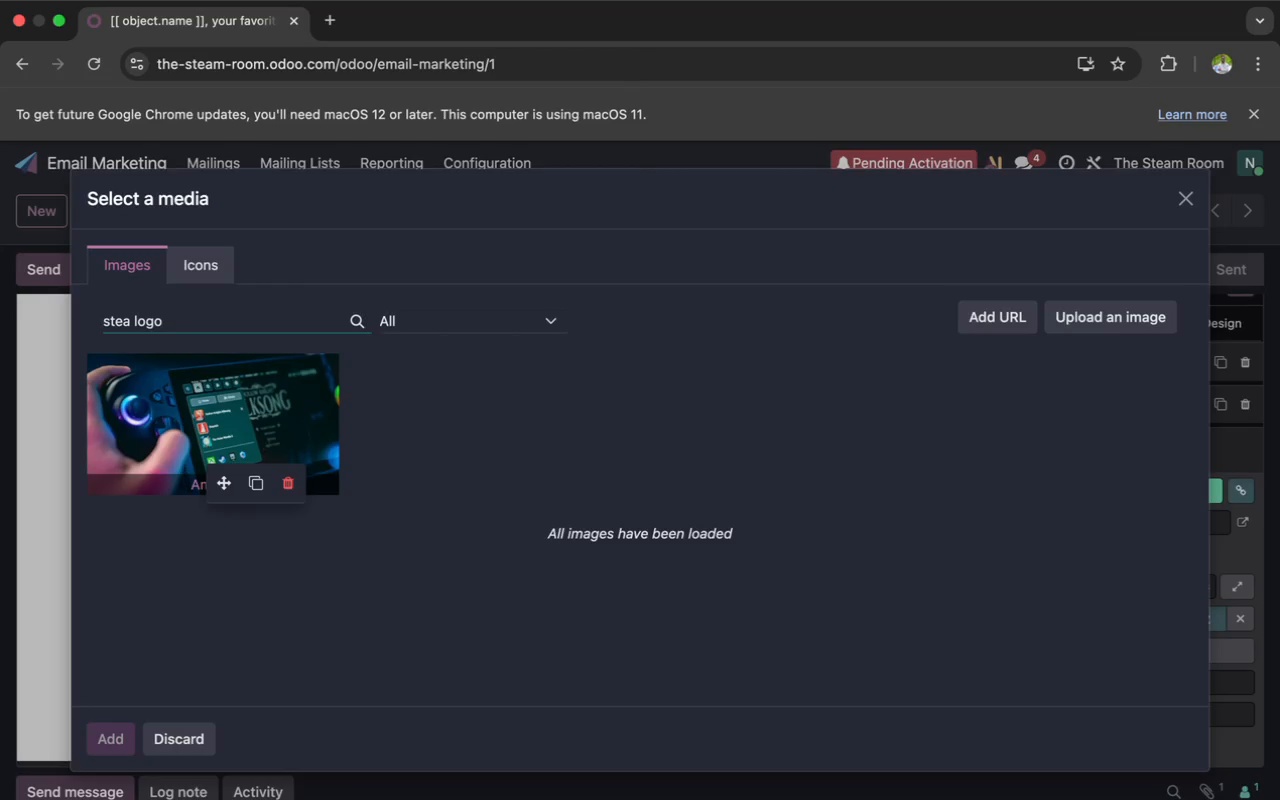 
key(Backspace)
 